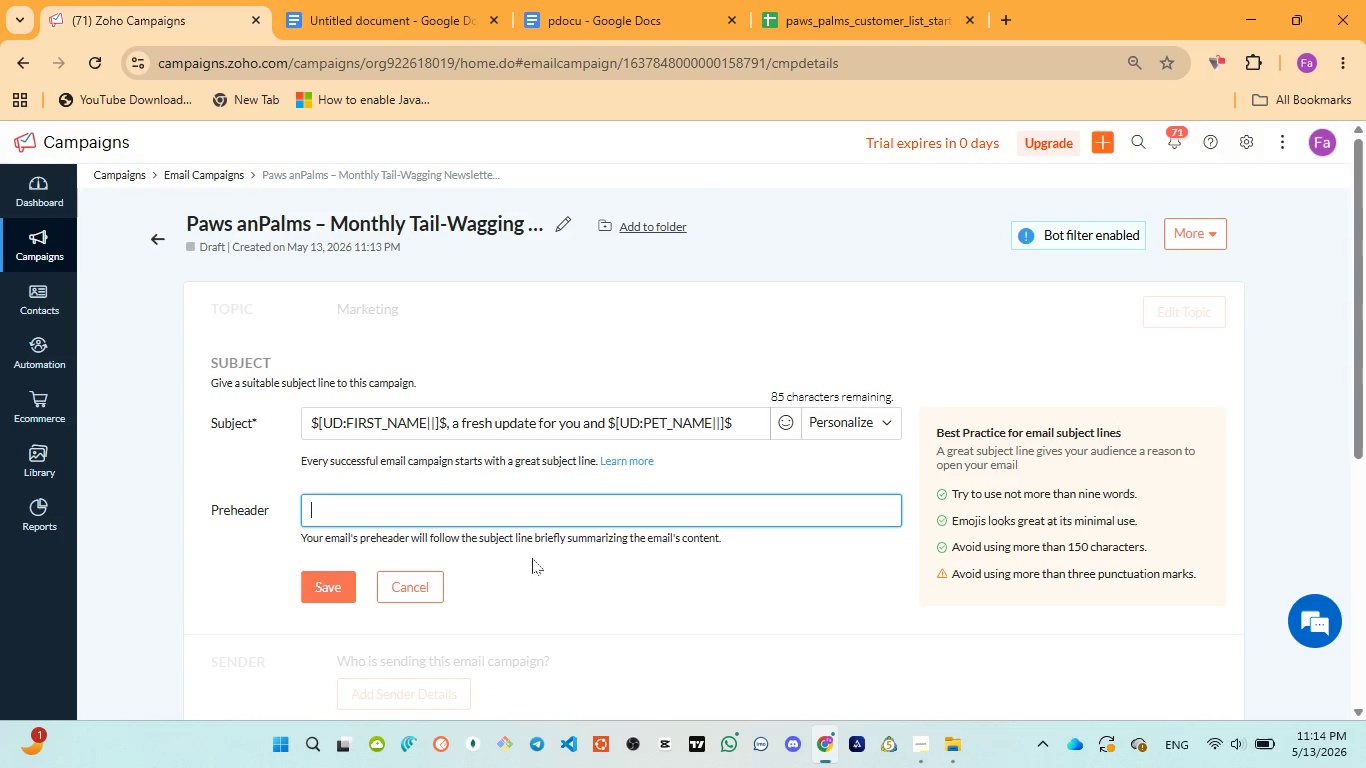 
key(Control+V)
 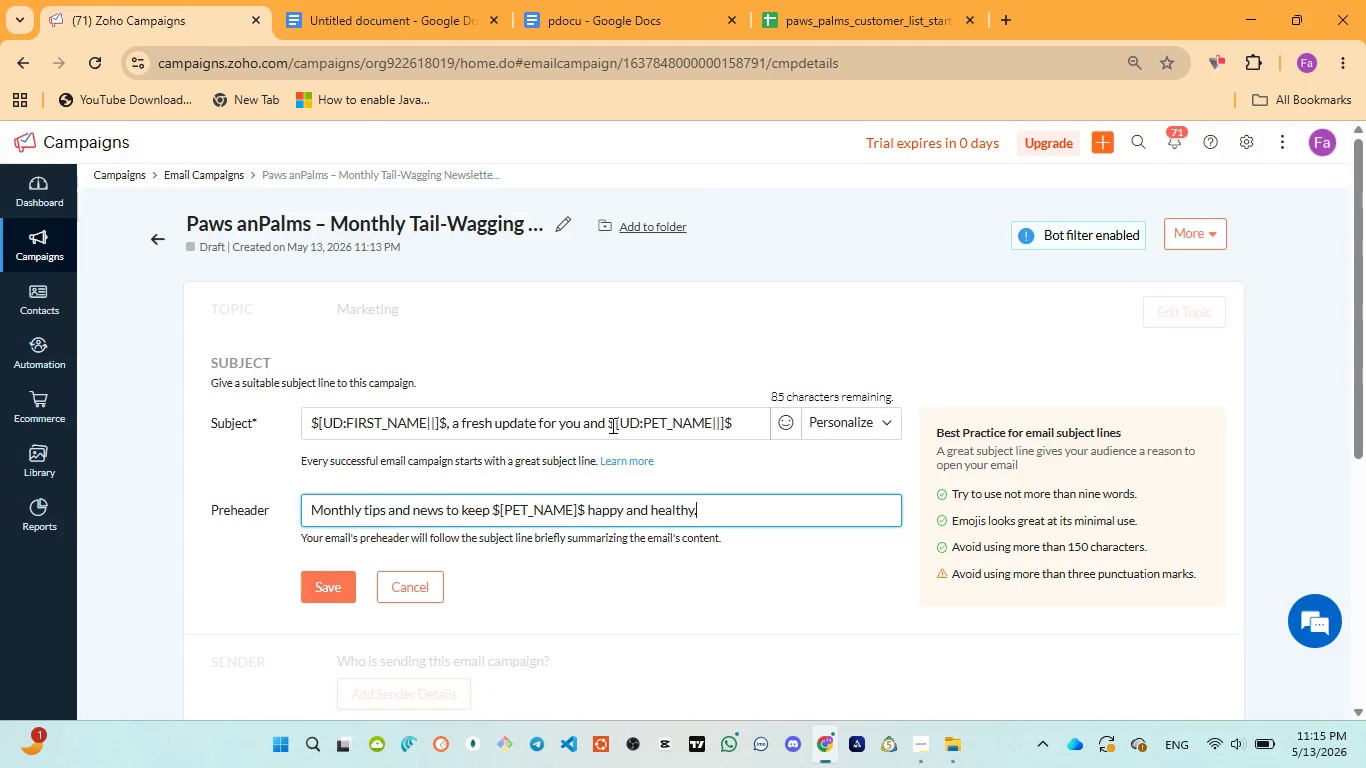 
left_click_drag(start_coordinate=[609, 422], to_coordinate=[730, 422])
 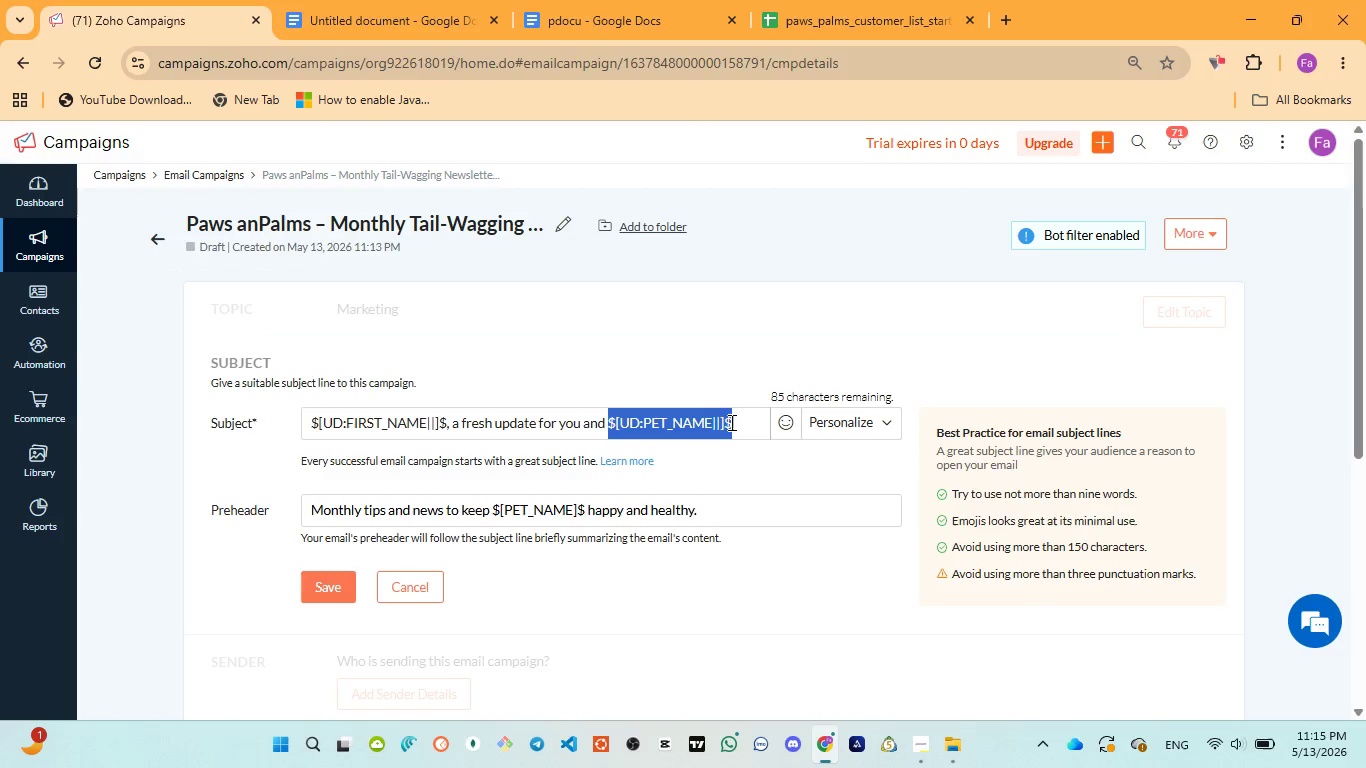 
key(Control+C)
 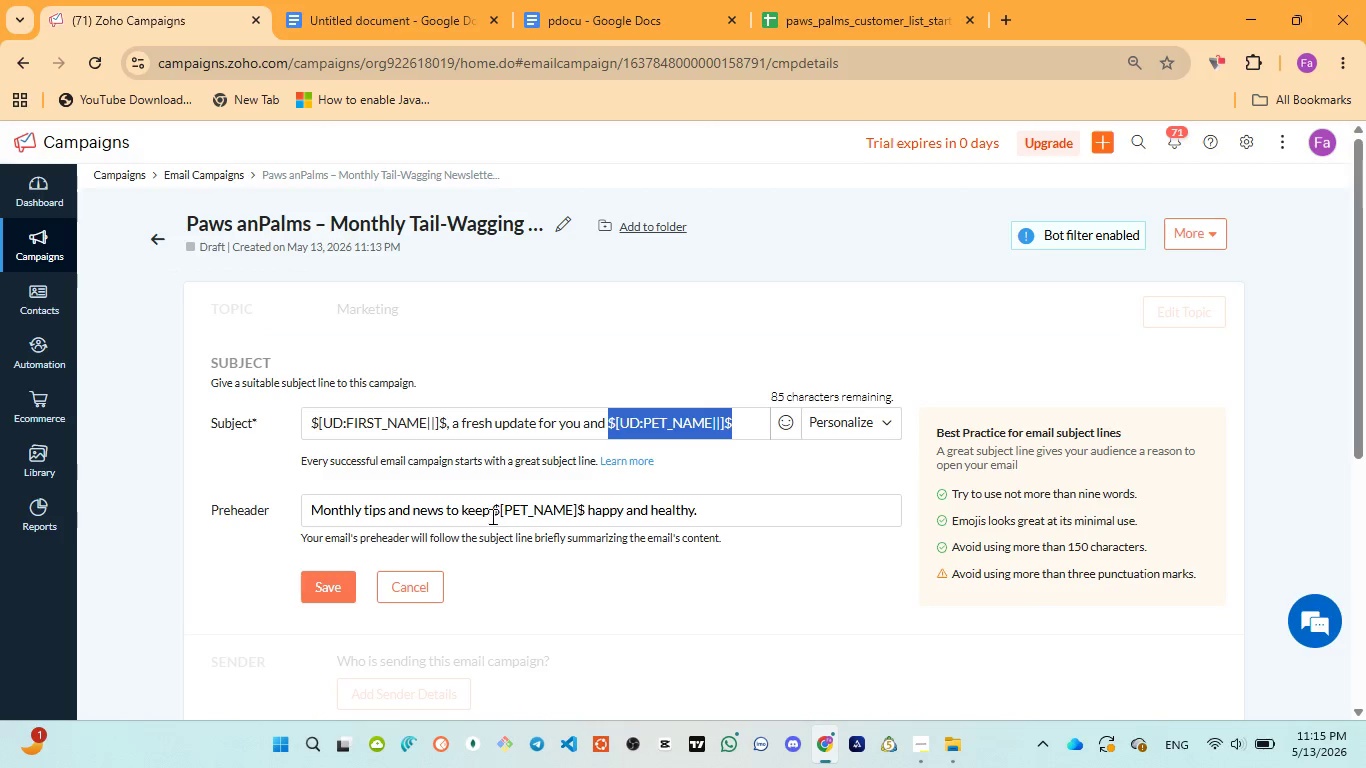 
left_click_drag(start_coordinate=[490, 508], to_coordinate=[584, 502])
 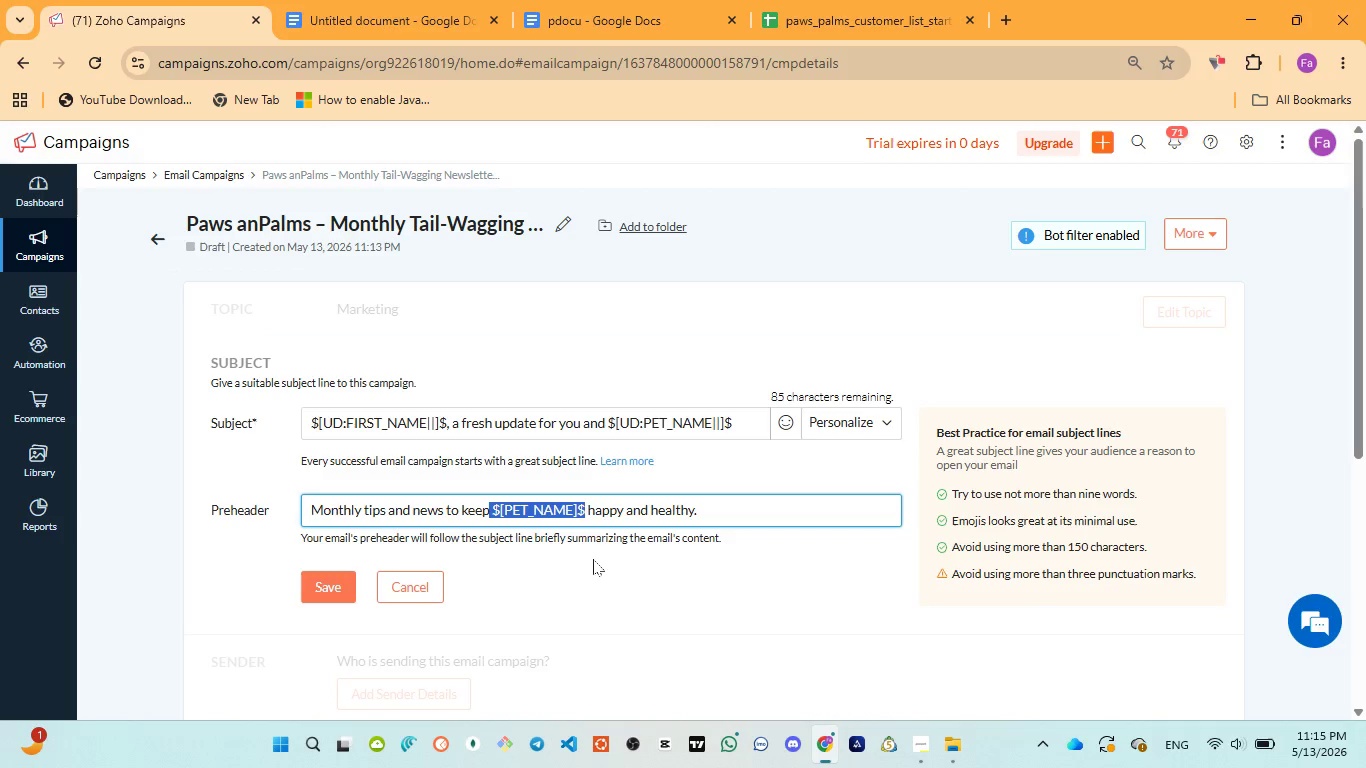 
key(Backspace)
 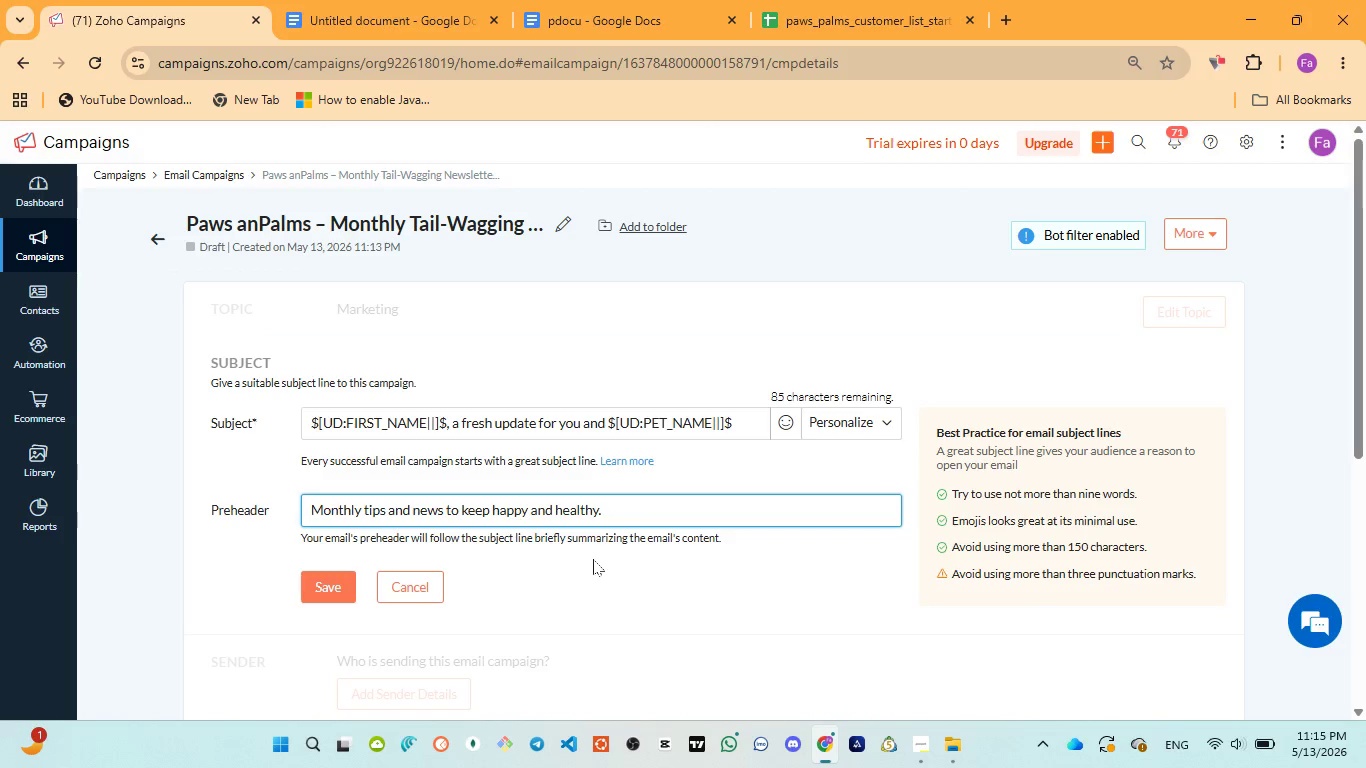 
key(Space)
 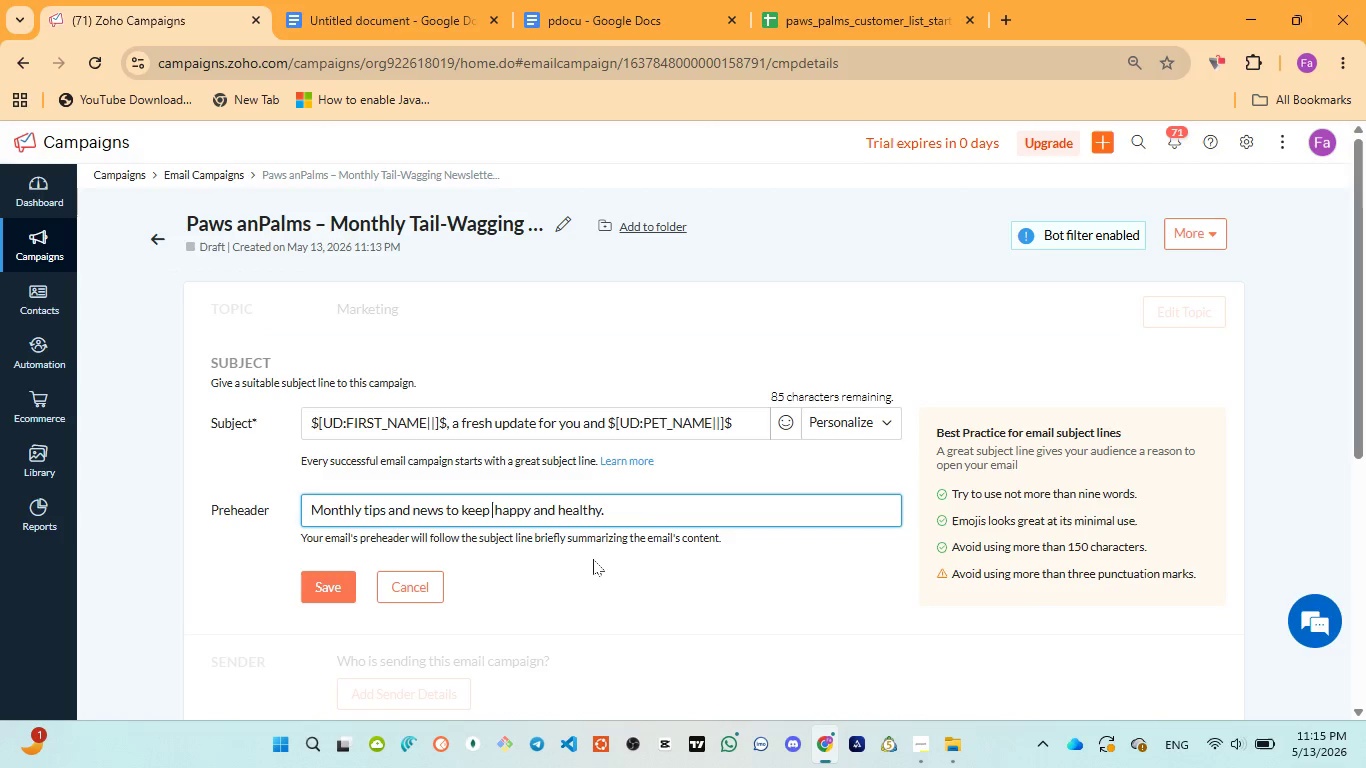 
key(Control+V)
 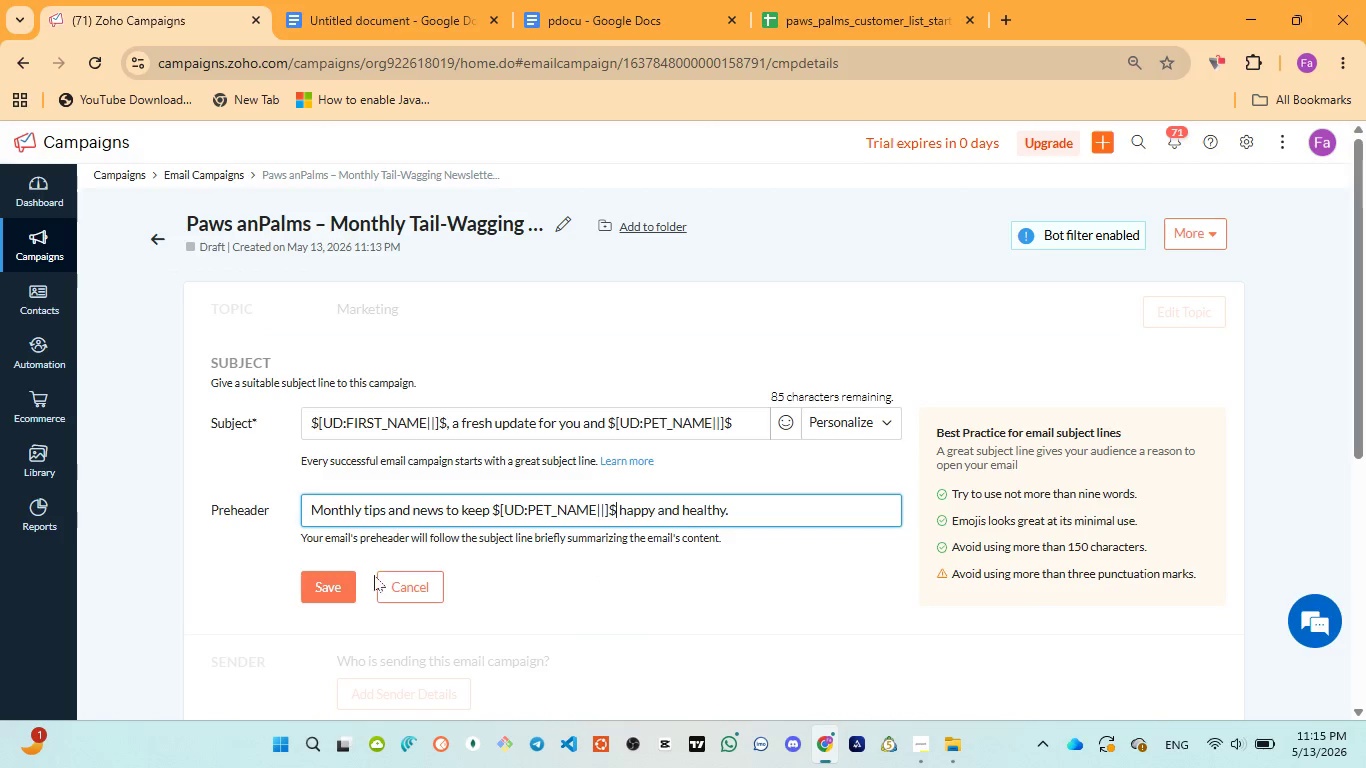 
left_click([342, 589])
 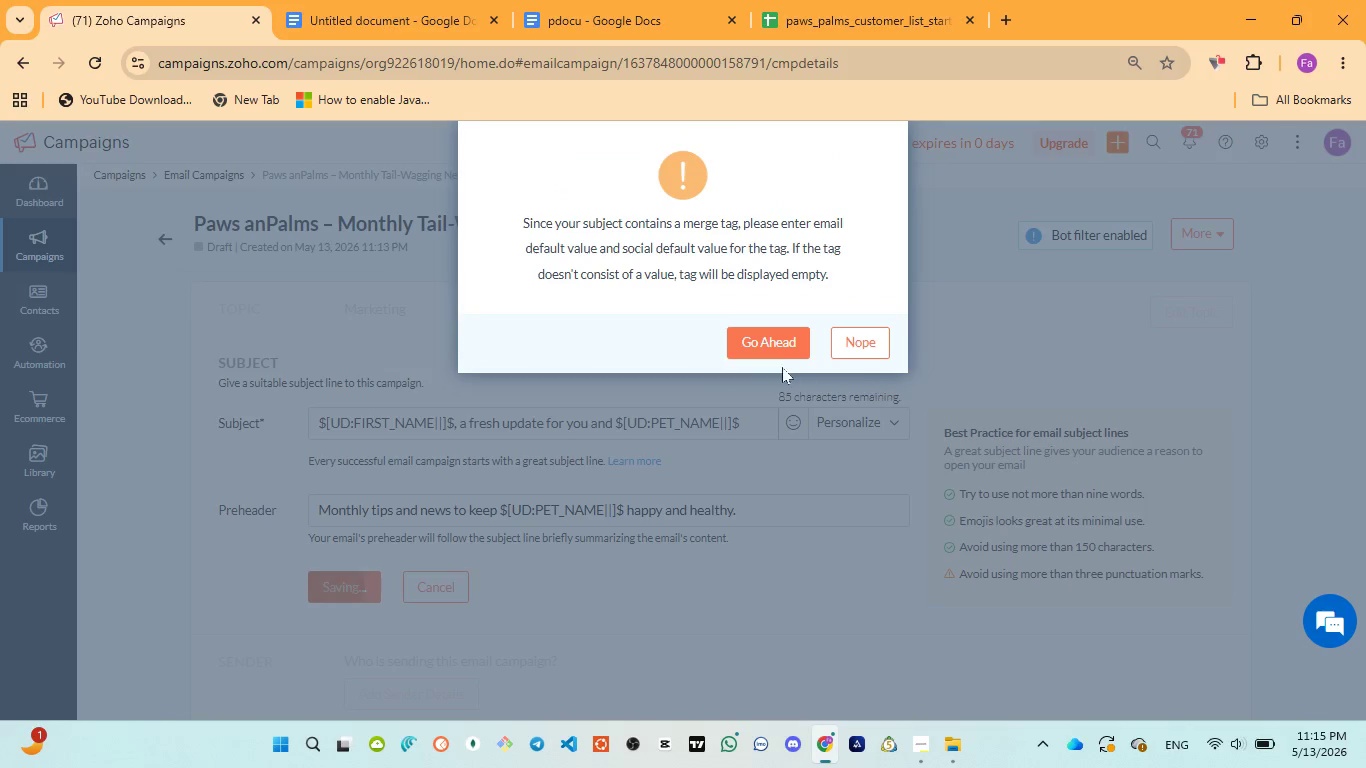 
left_click([773, 351])
 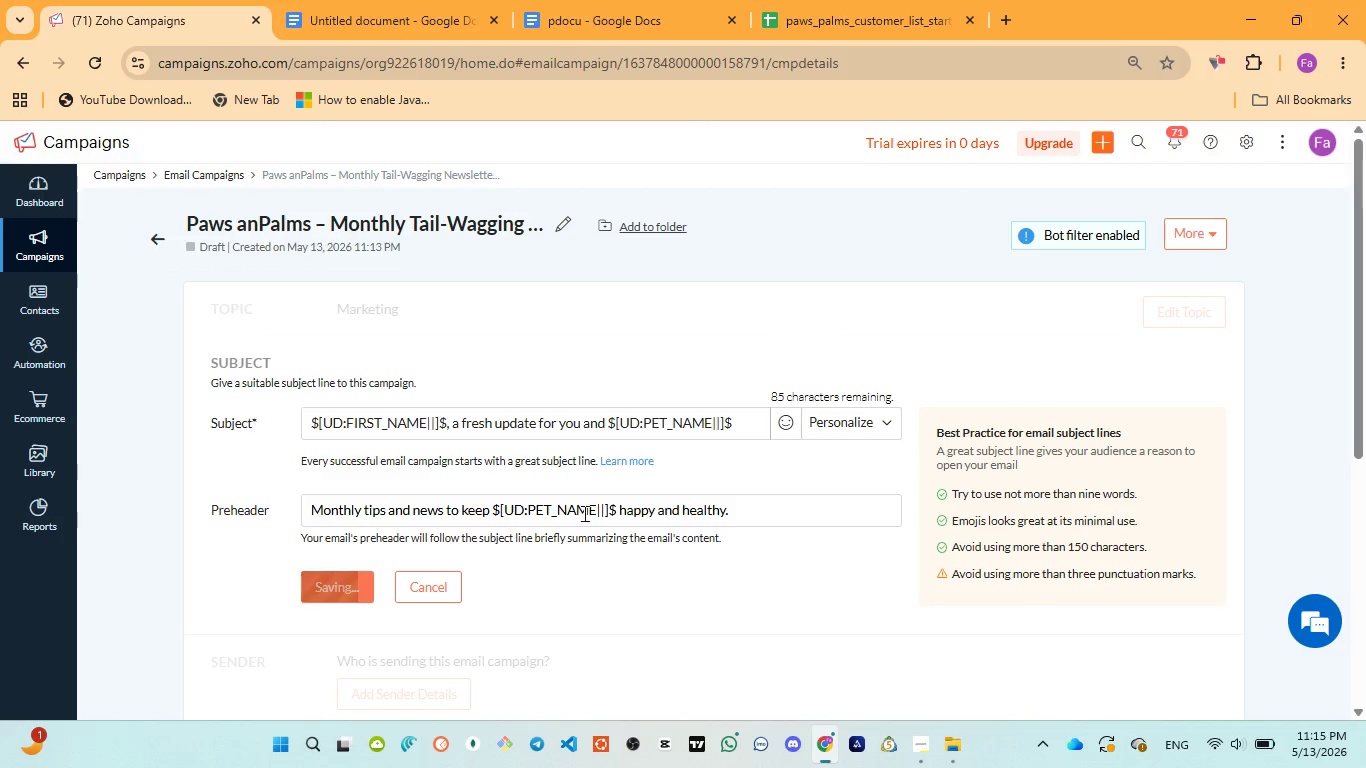 
mouse_move([632, 355])
 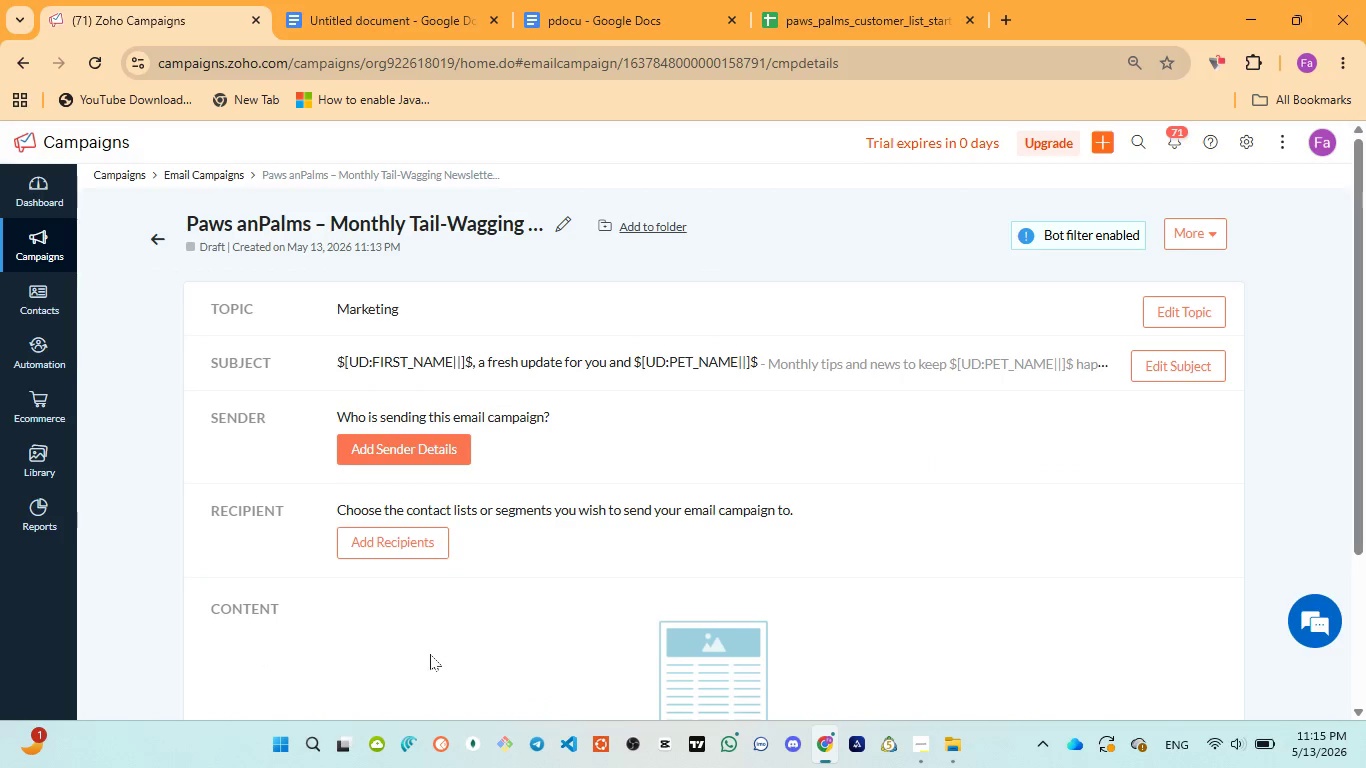 
scroll: coordinate [720, 587], scroll_direction: down, amount: 3.0
 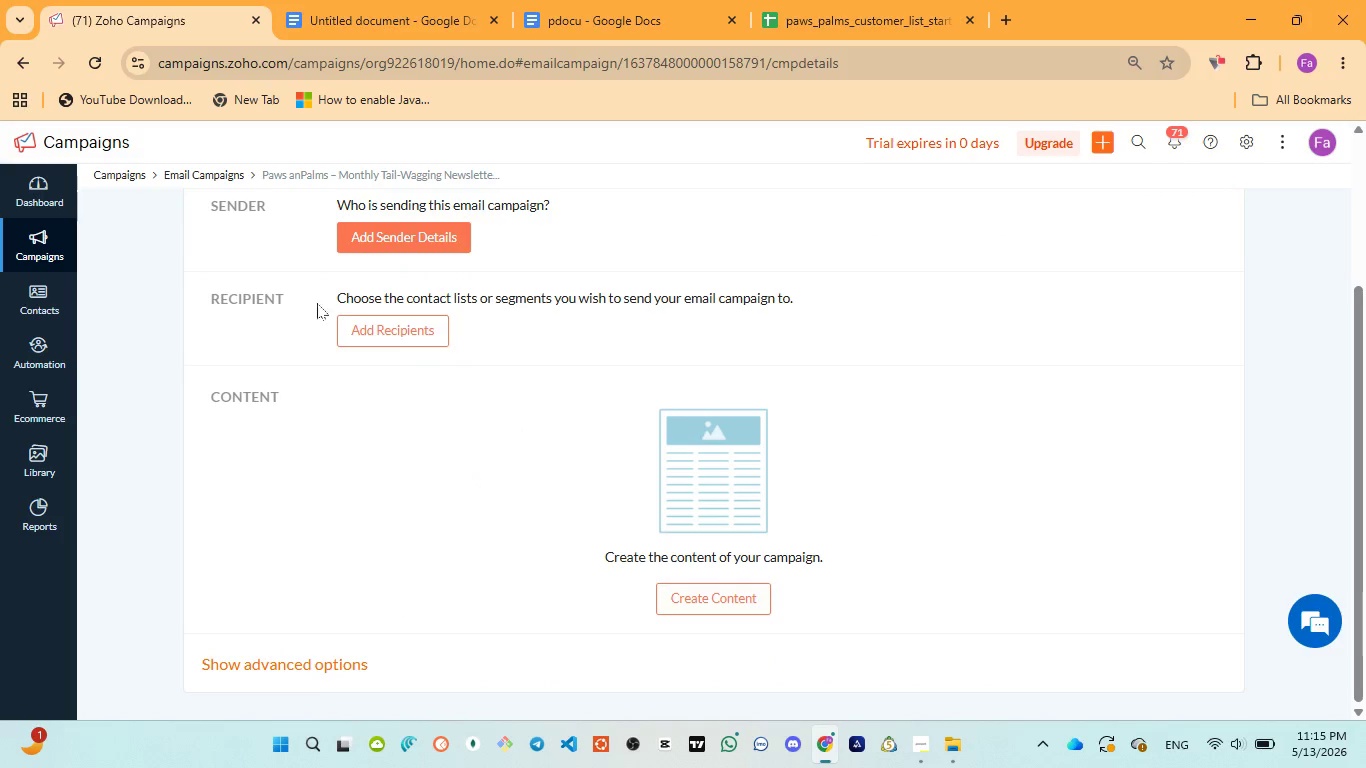 
left_click([373, 327])
 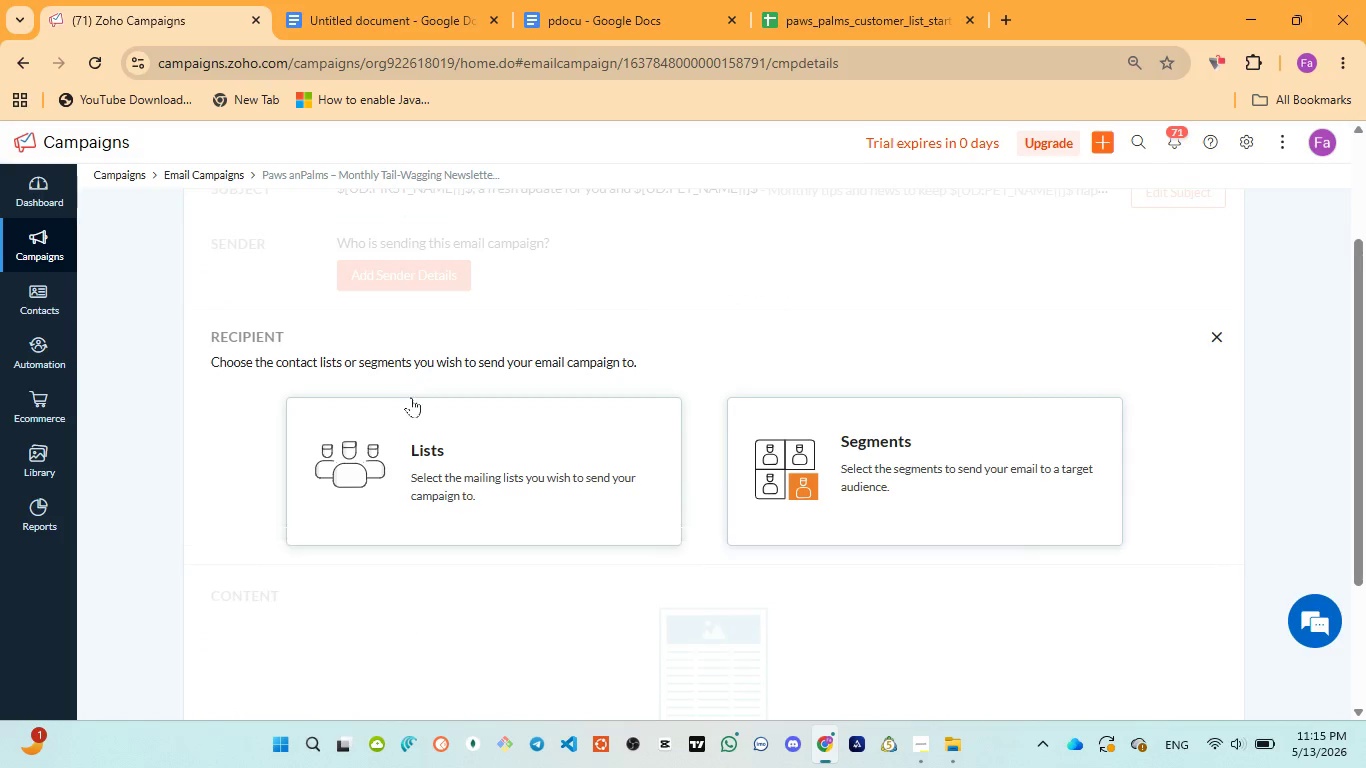 
left_click([391, 469])
 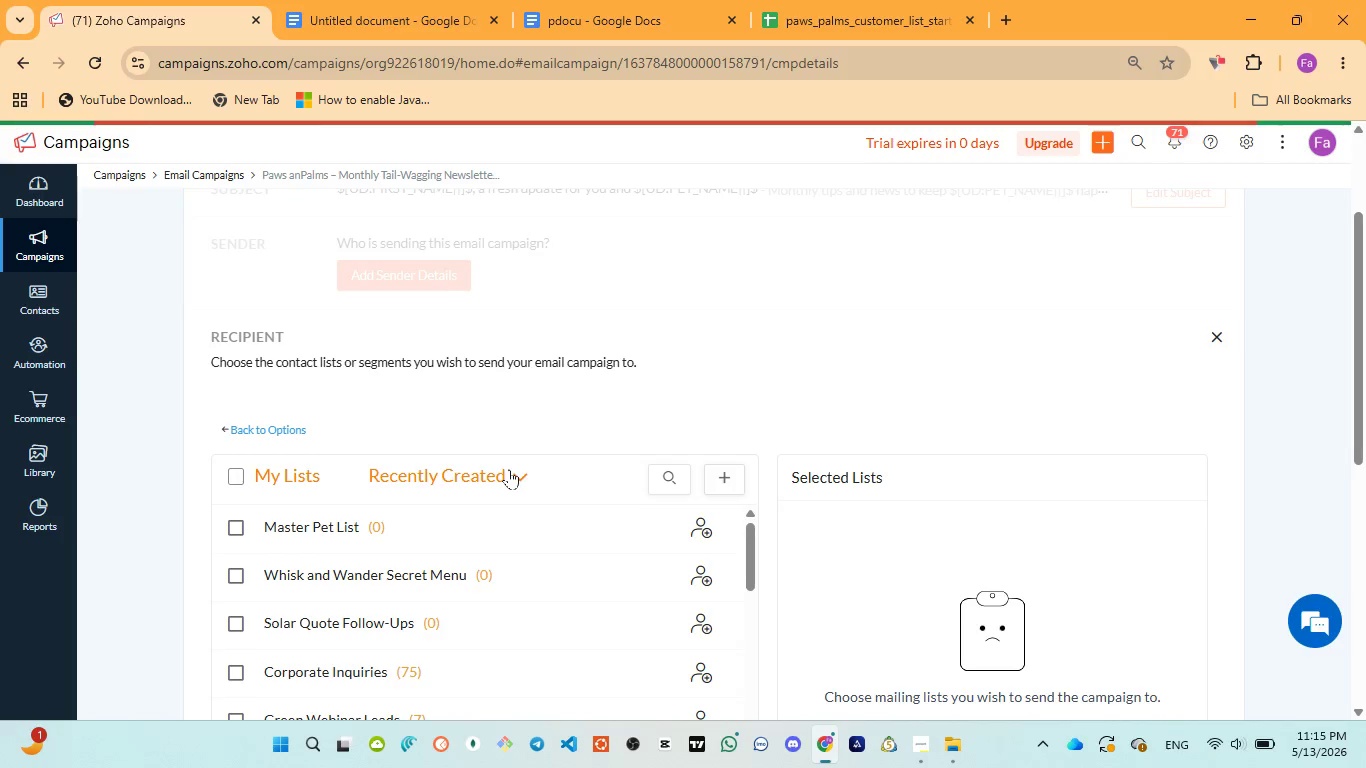 
scroll: coordinate [512, 472], scroll_direction: down, amount: 1.0
 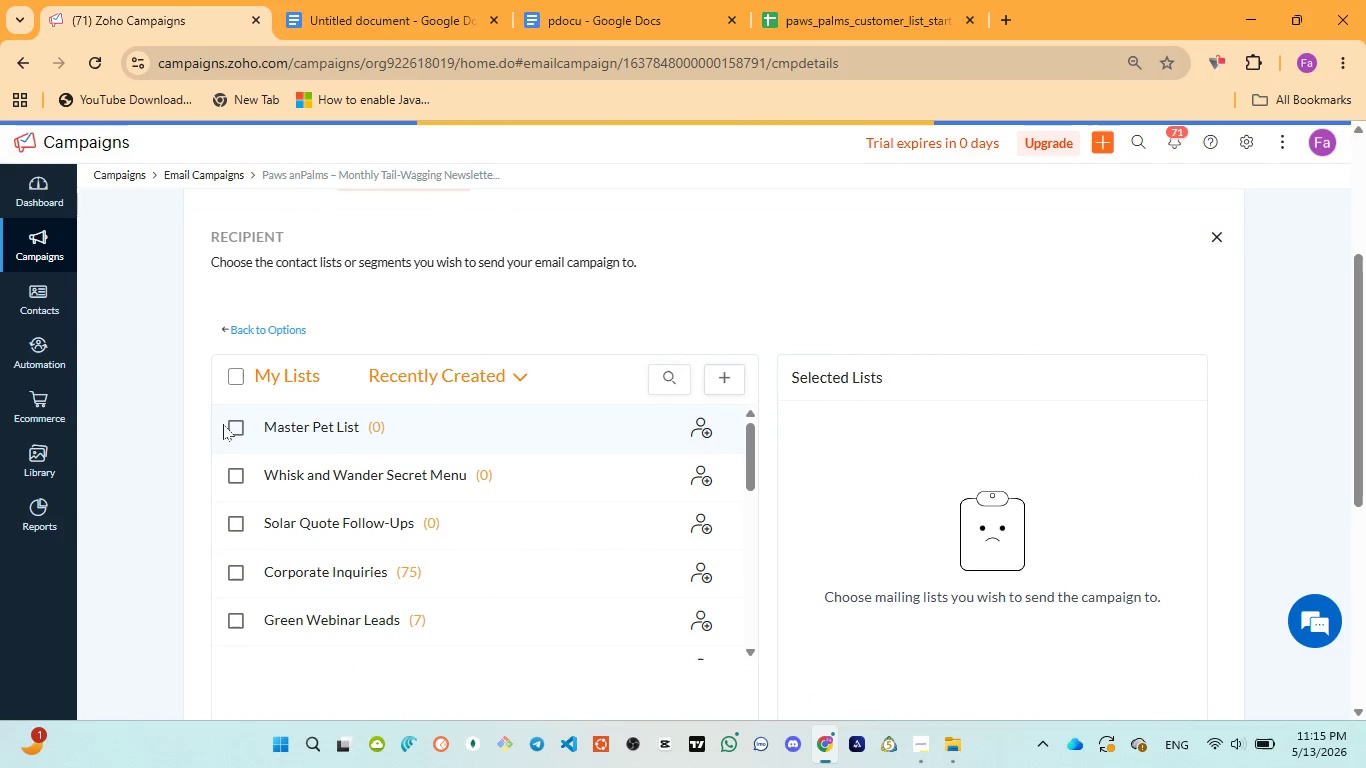 
left_click([223, 425])
 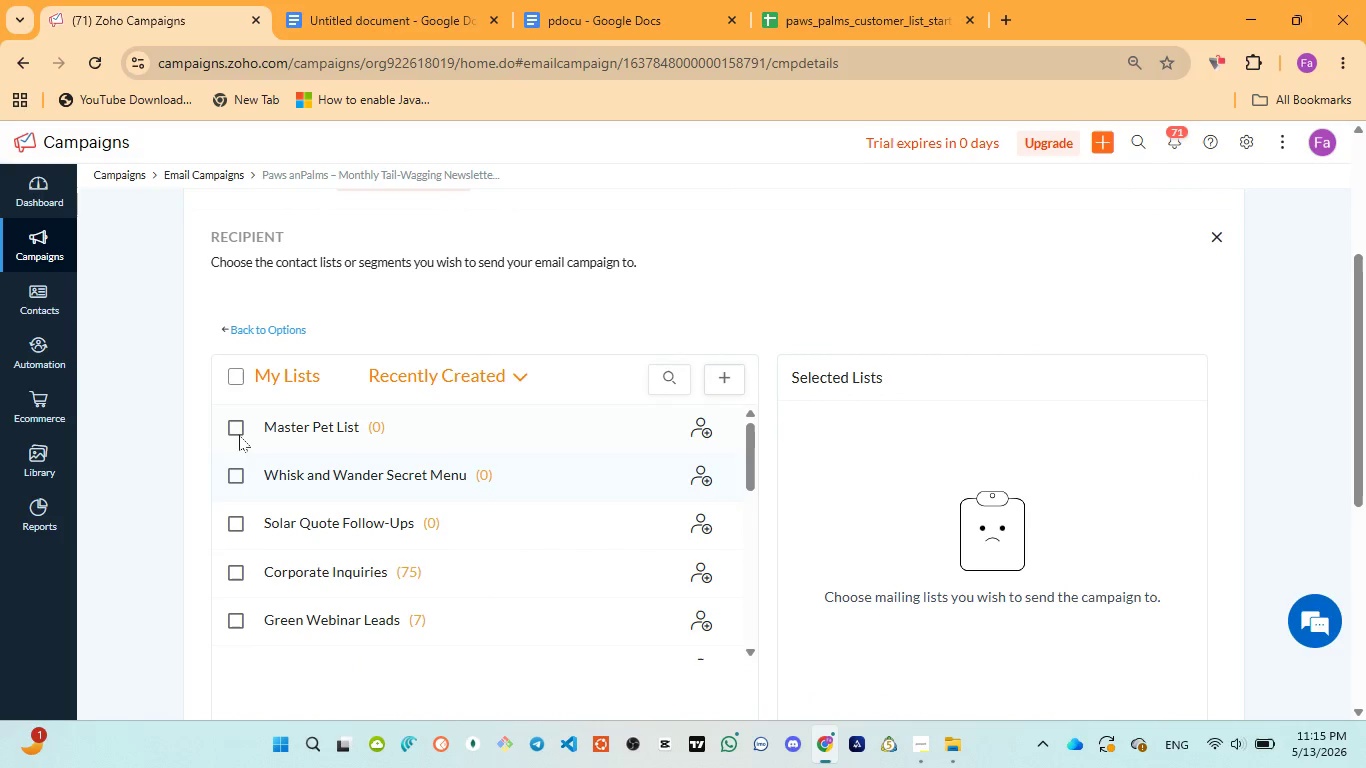 
left_click([237, 433])
 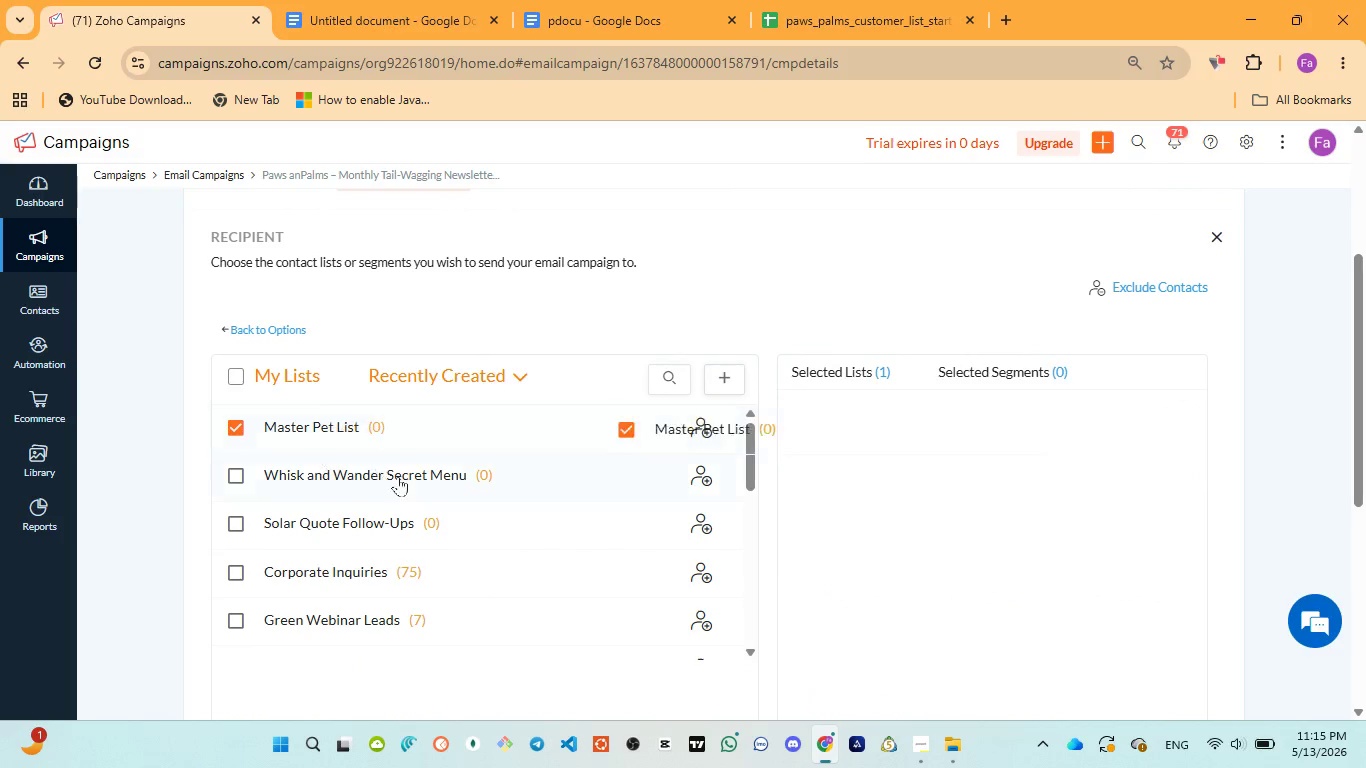 
scroll: coordinate [846, 567], scroll_direction: down, amount: 14.0
 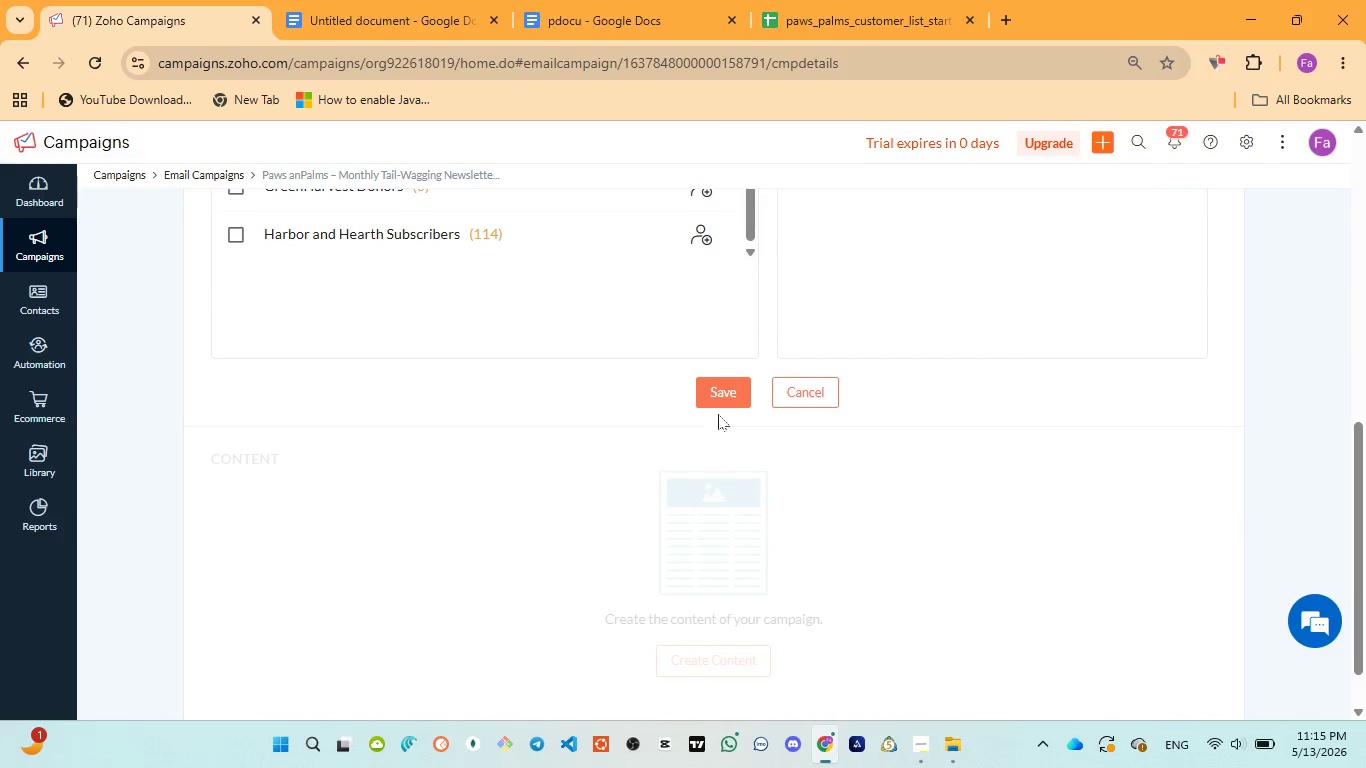 
left_click([722, 396])
 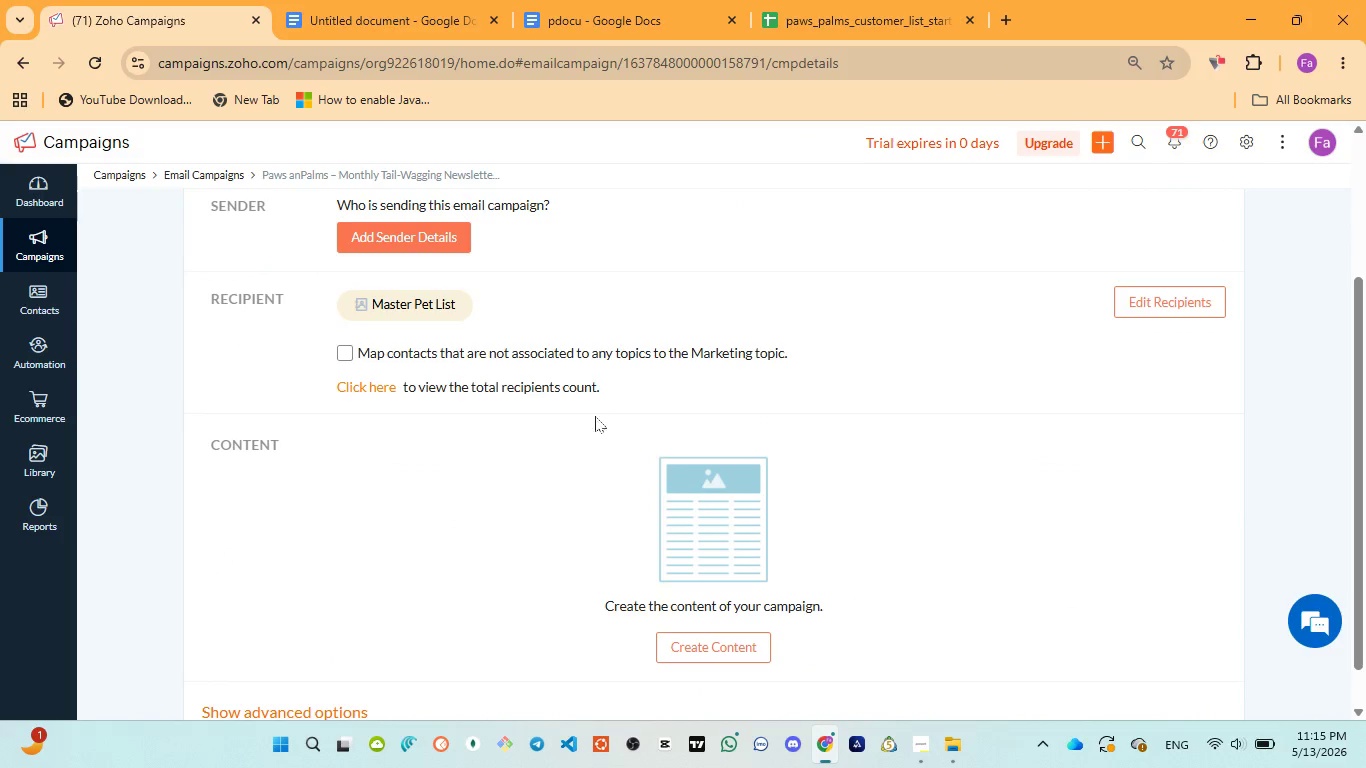 
left_click([737, 646])
 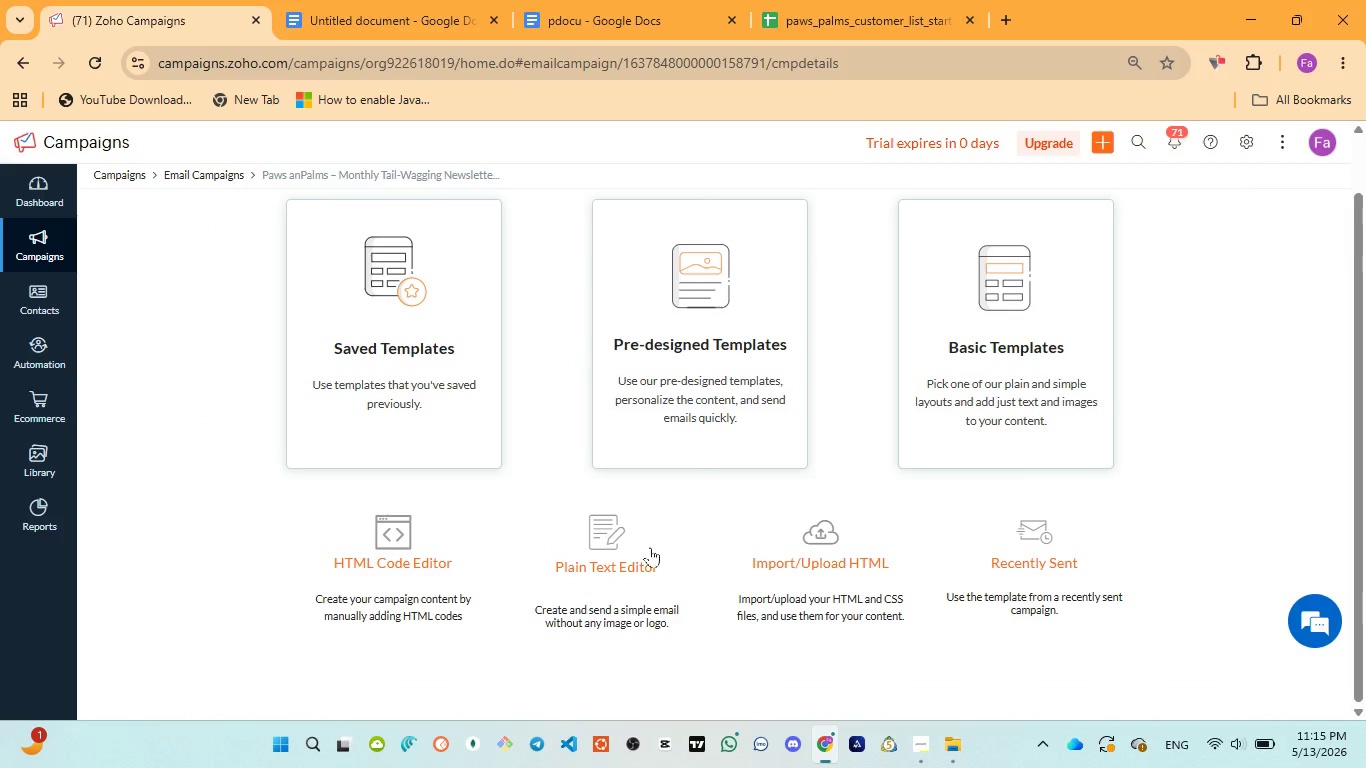 
left_click([391, 383])
 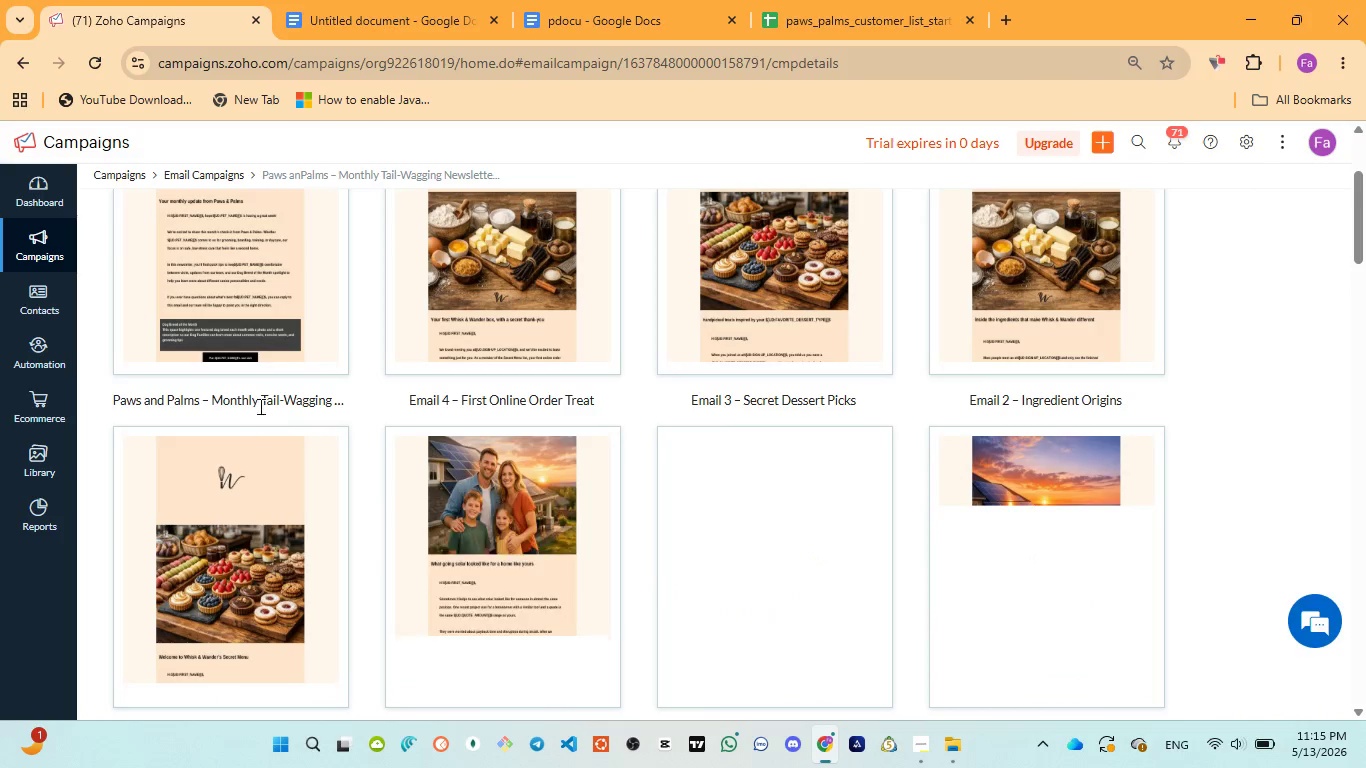 
left_click([217, 349])
 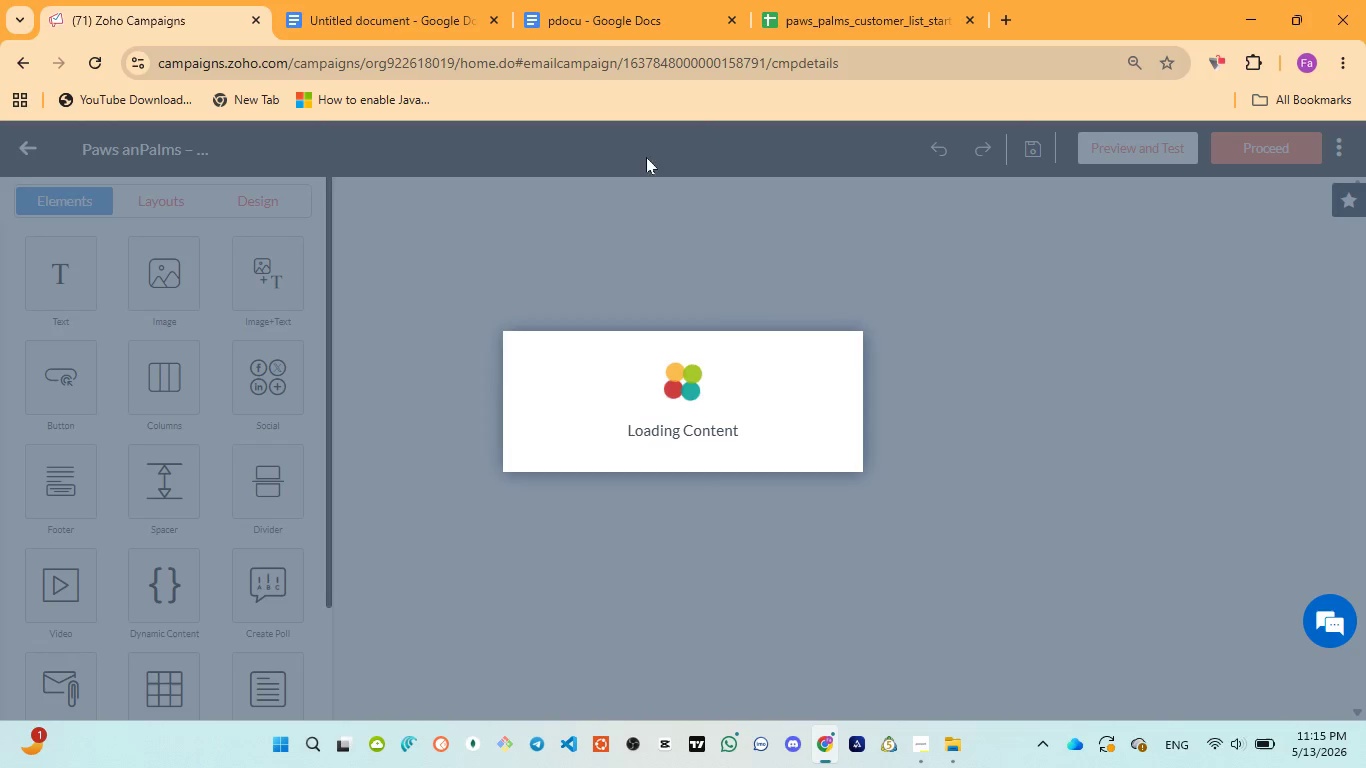 
wait(5.55)
 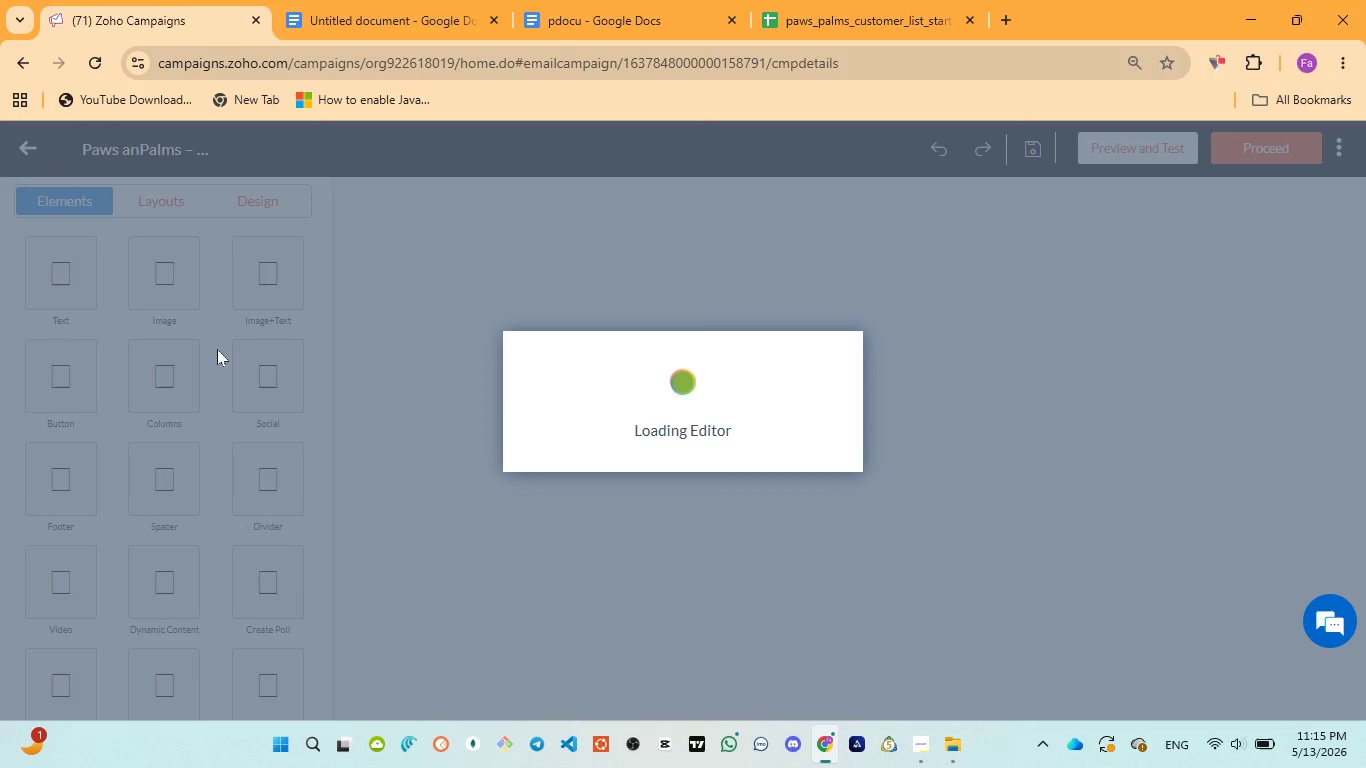 
left_click([1263, 135])
 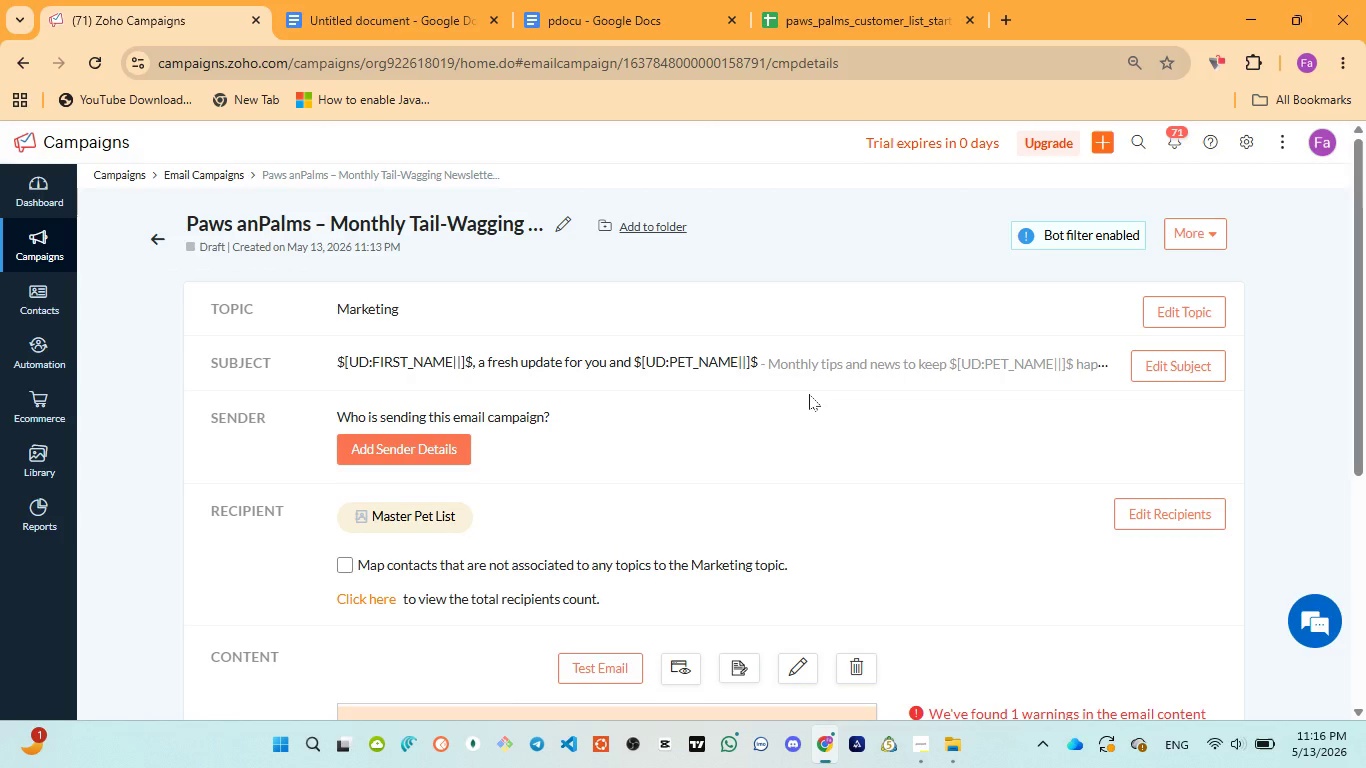 
wait(24.64)
 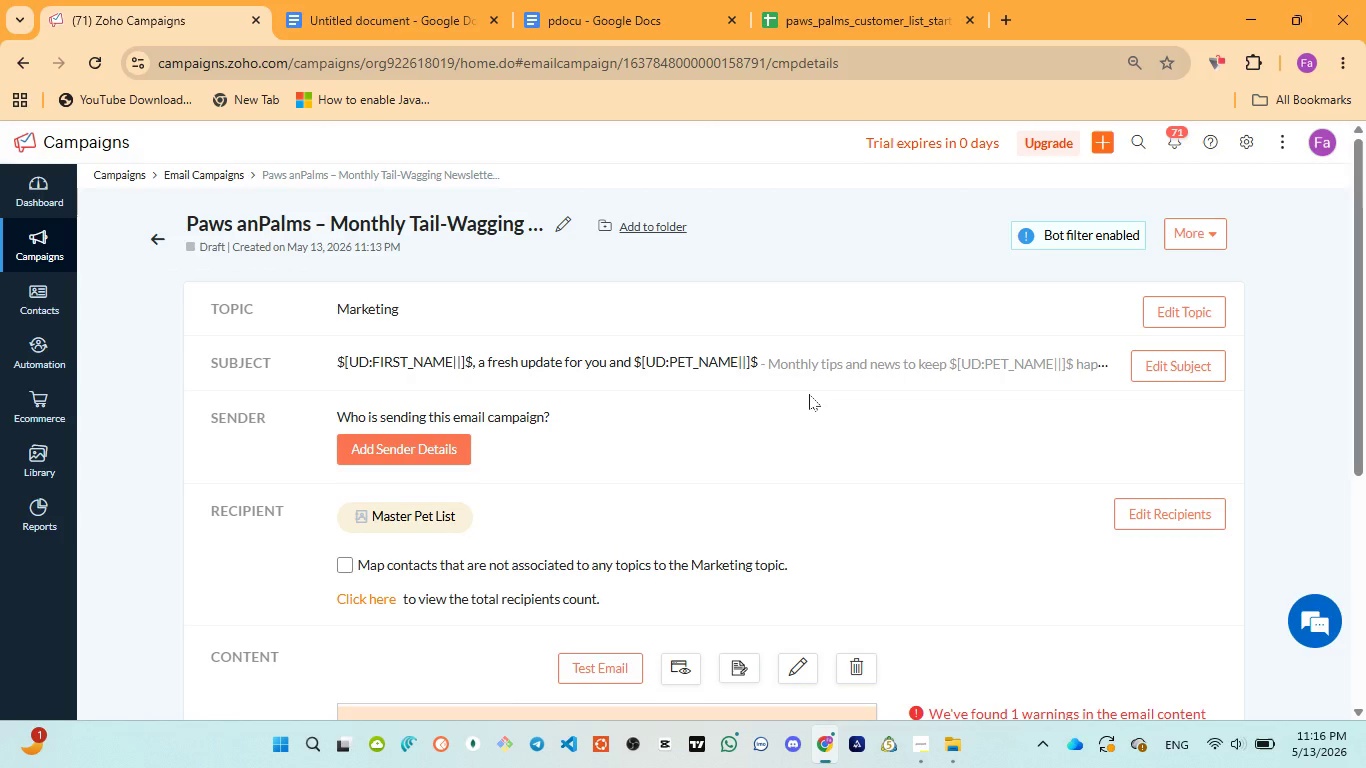 
left_click([157, 233])
 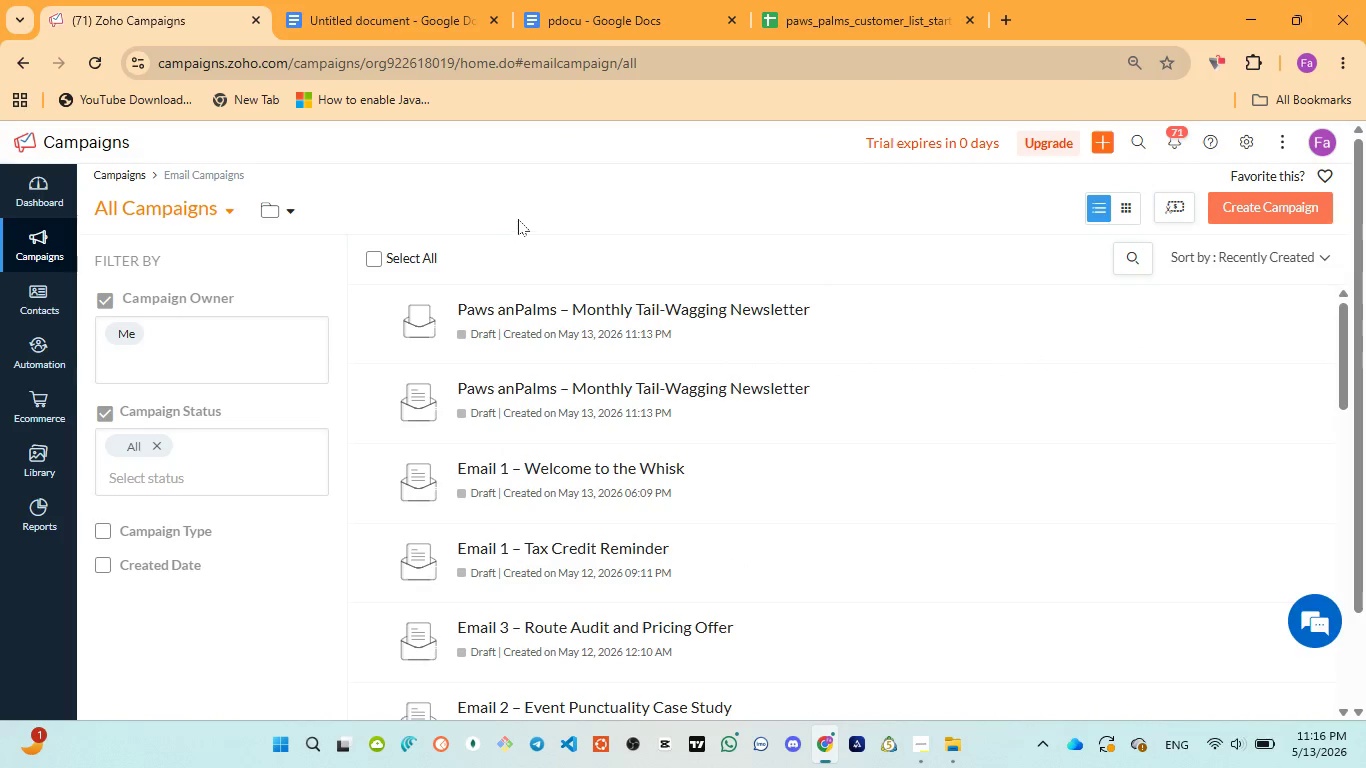 
left_click([592, 9])
 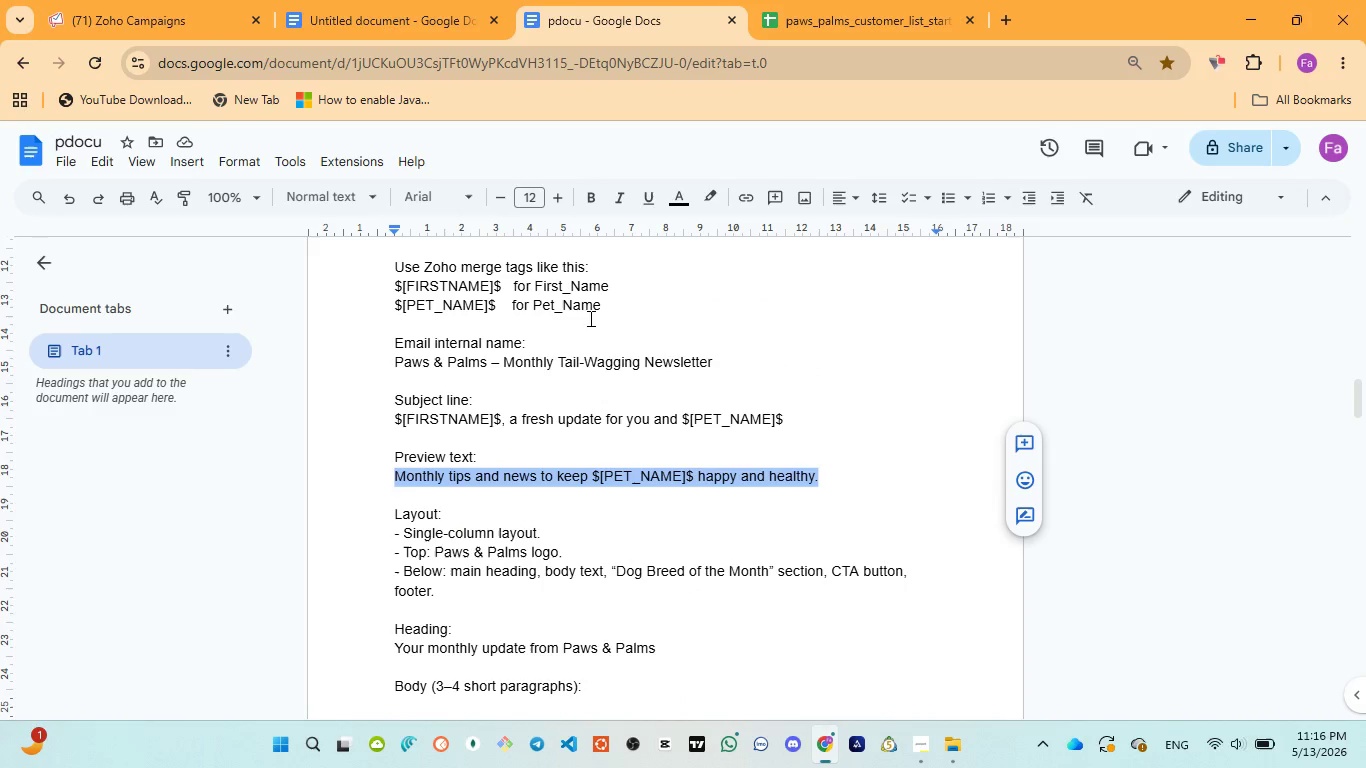 
scroll: coordinate [589, 321], scroll_direction: down, amount: 16.0
 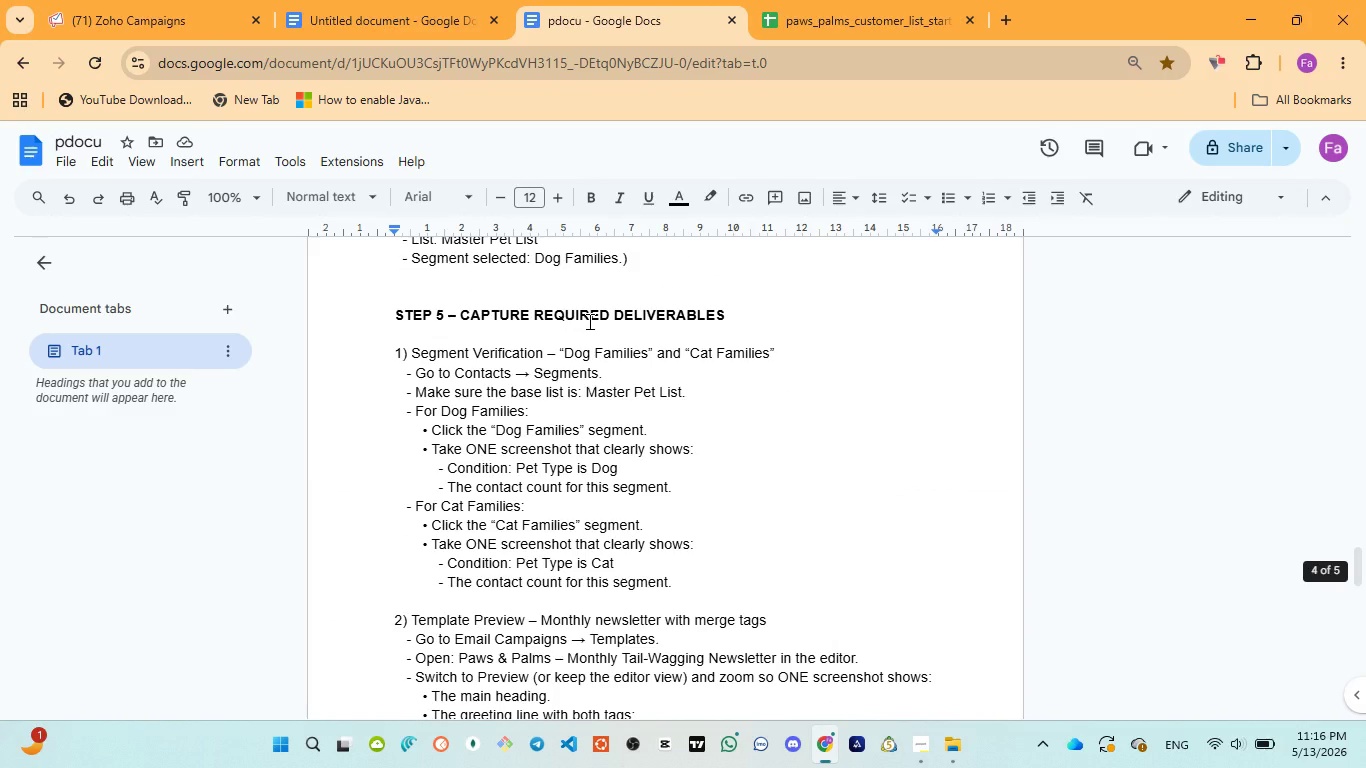 
scroll: coordinate [588, 321], scroll_direction: none, amount: 0.0
 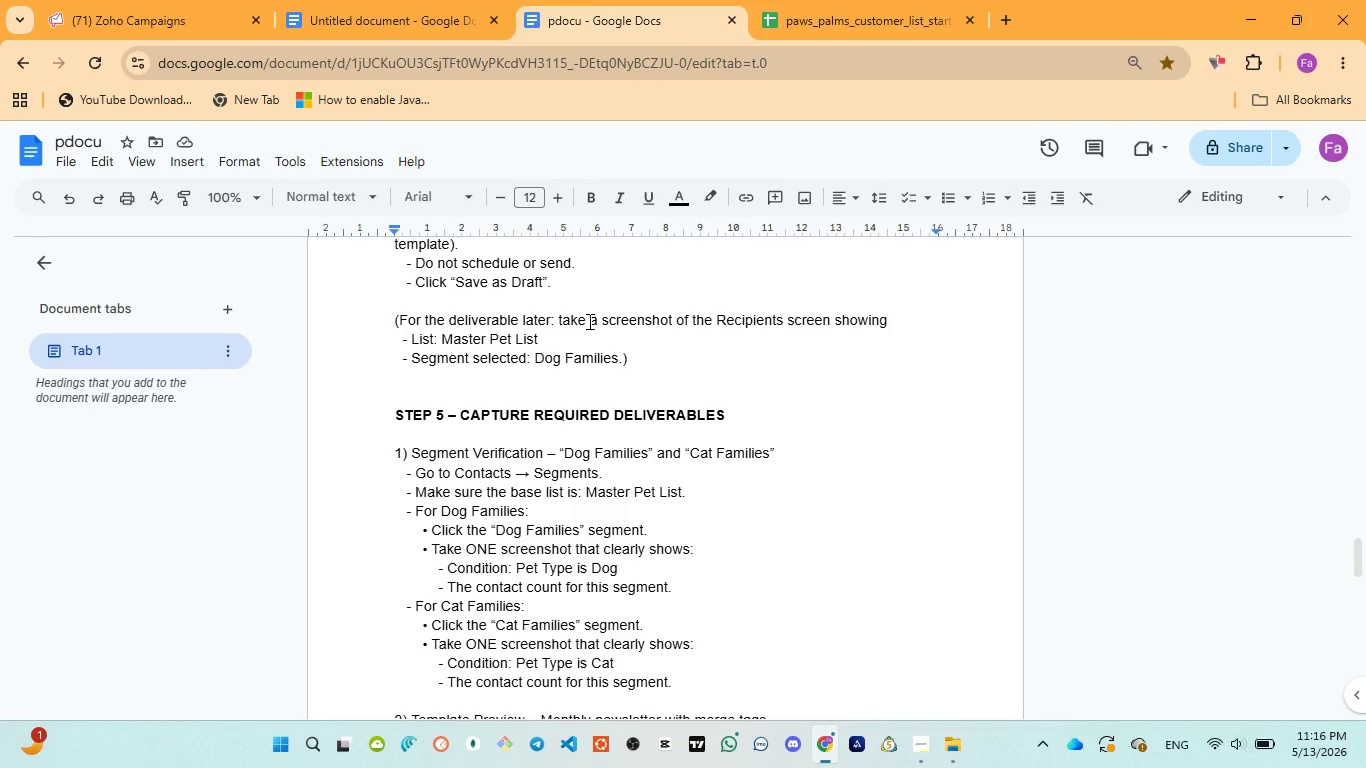 
wait(11.97)
 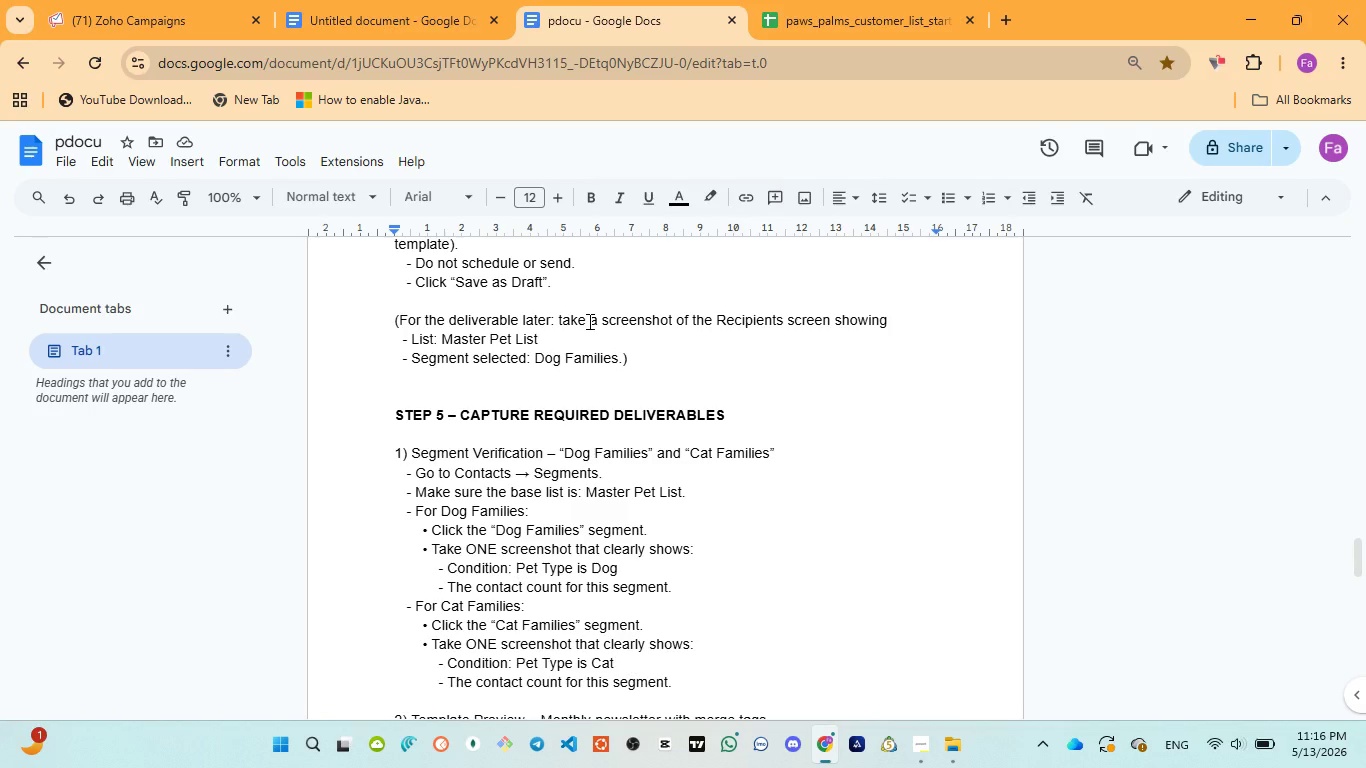 
left_click([106, 6])
 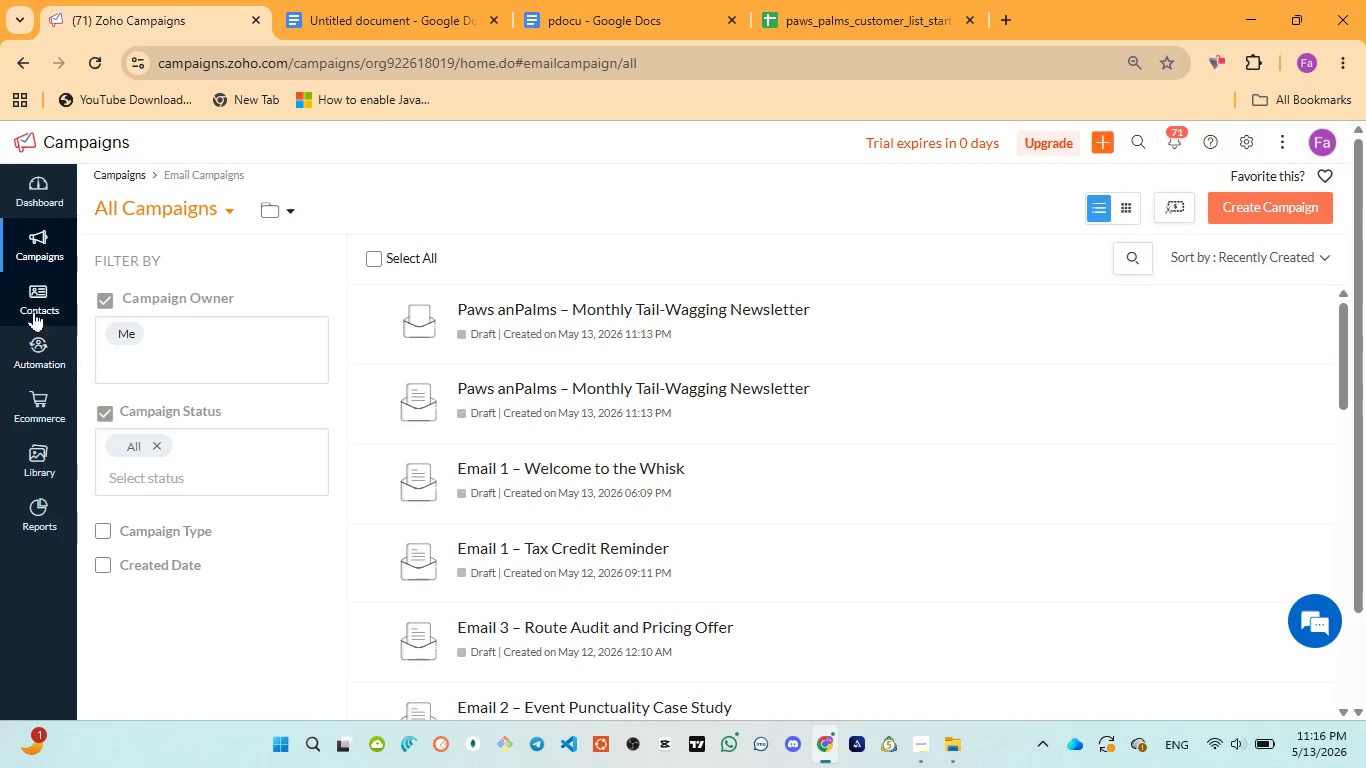 
left_click([37, 300])
 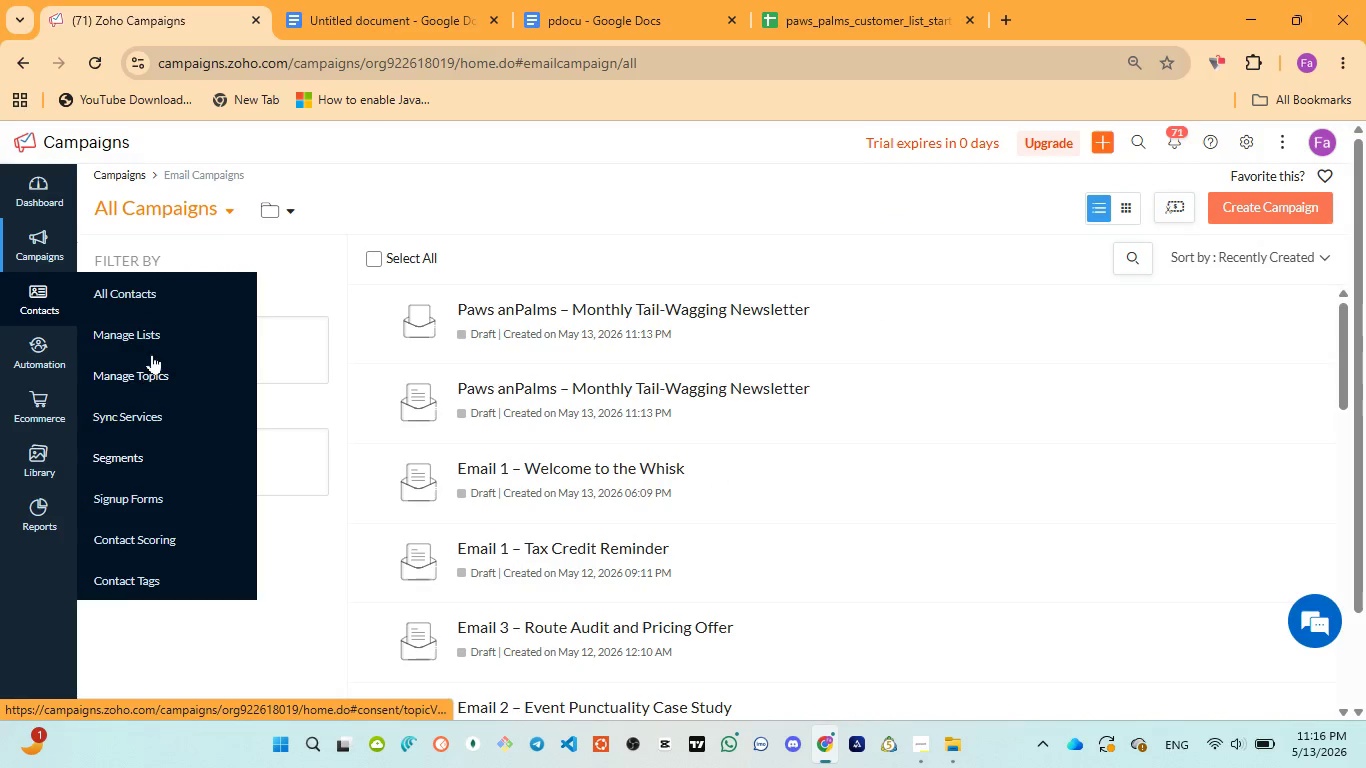 
left_click([152, 460])
 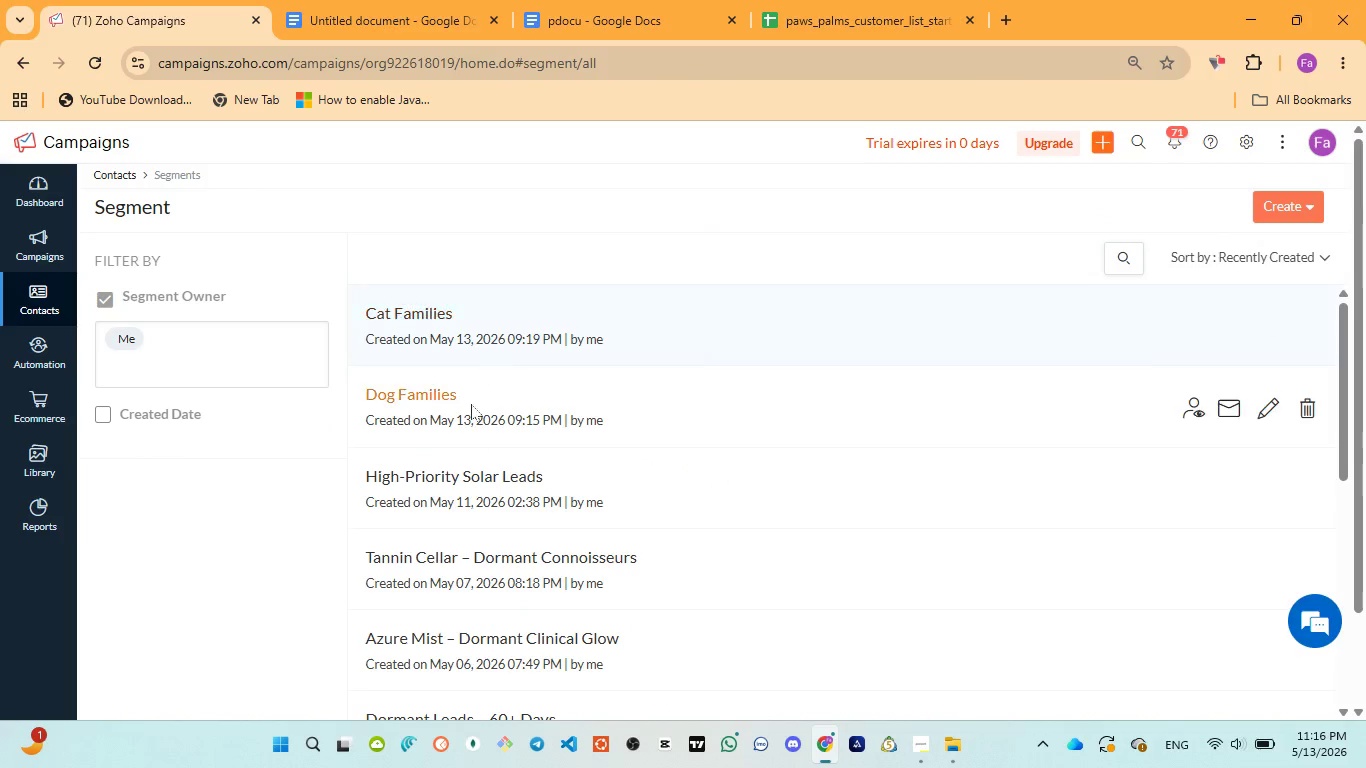 
left_click([432, 389])
 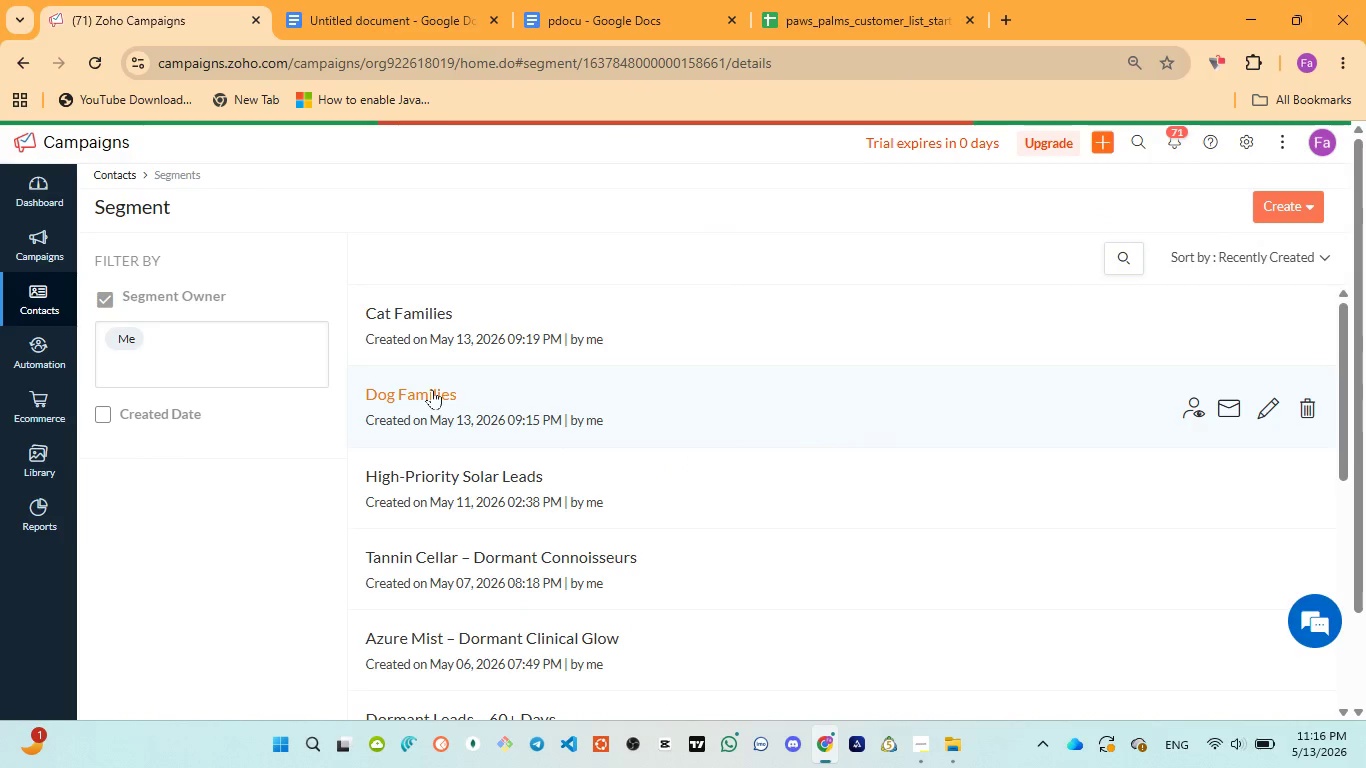 
mouse_move([585, 334])
 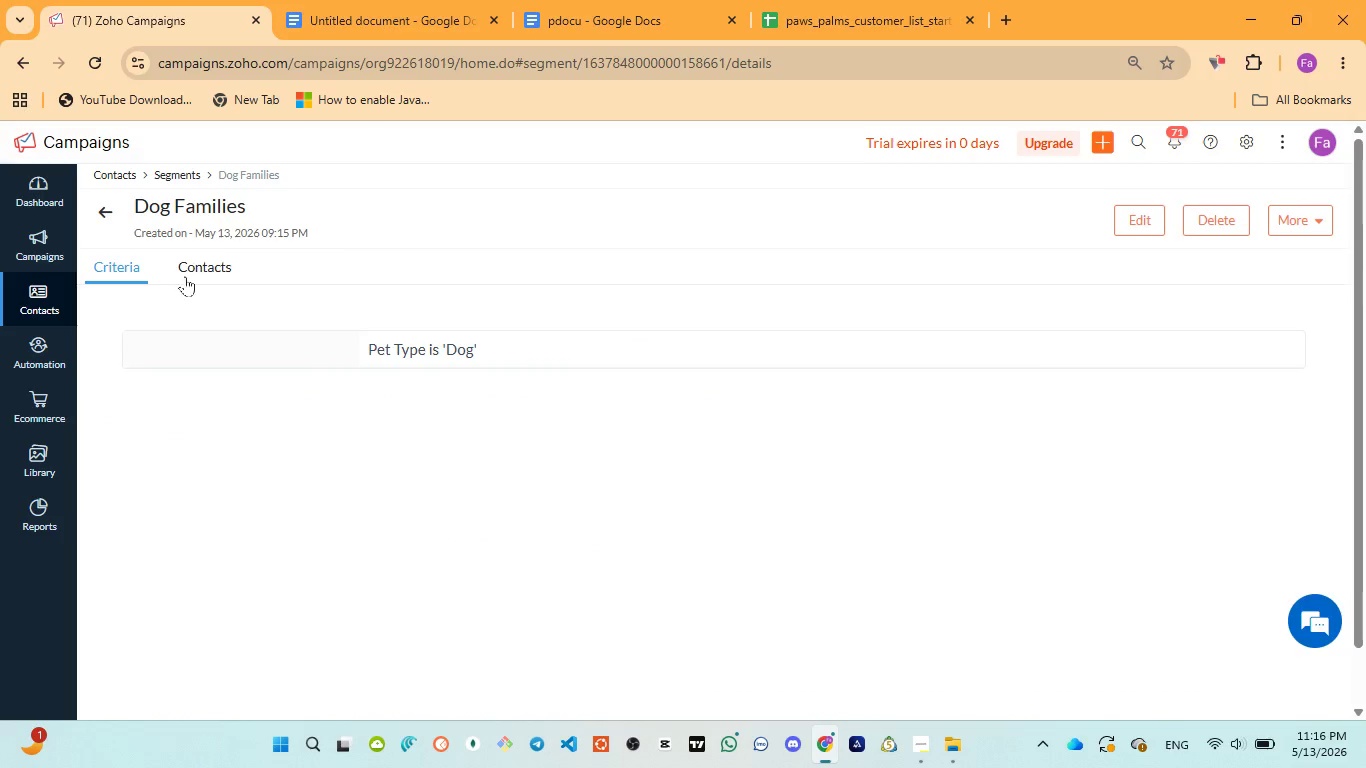 
left_click([194, 267])
 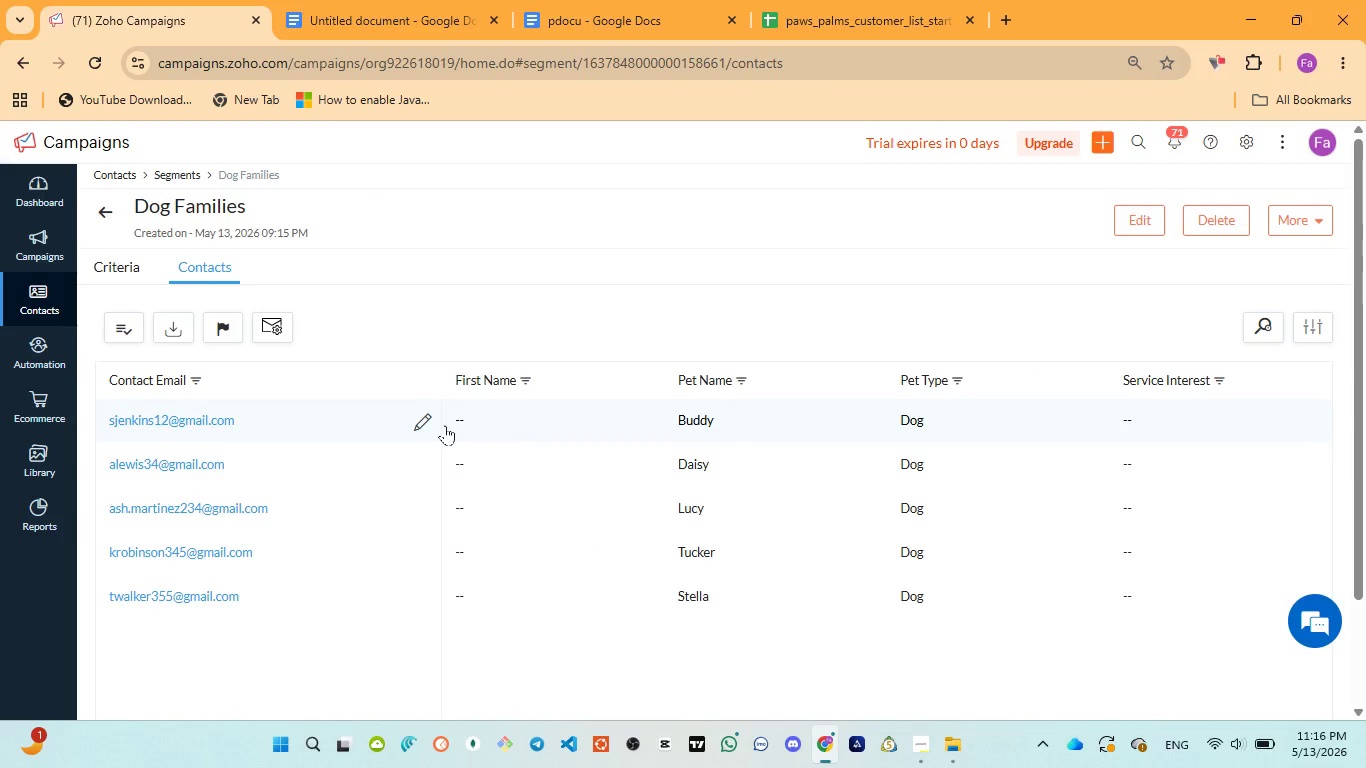 
wait(6.02)
 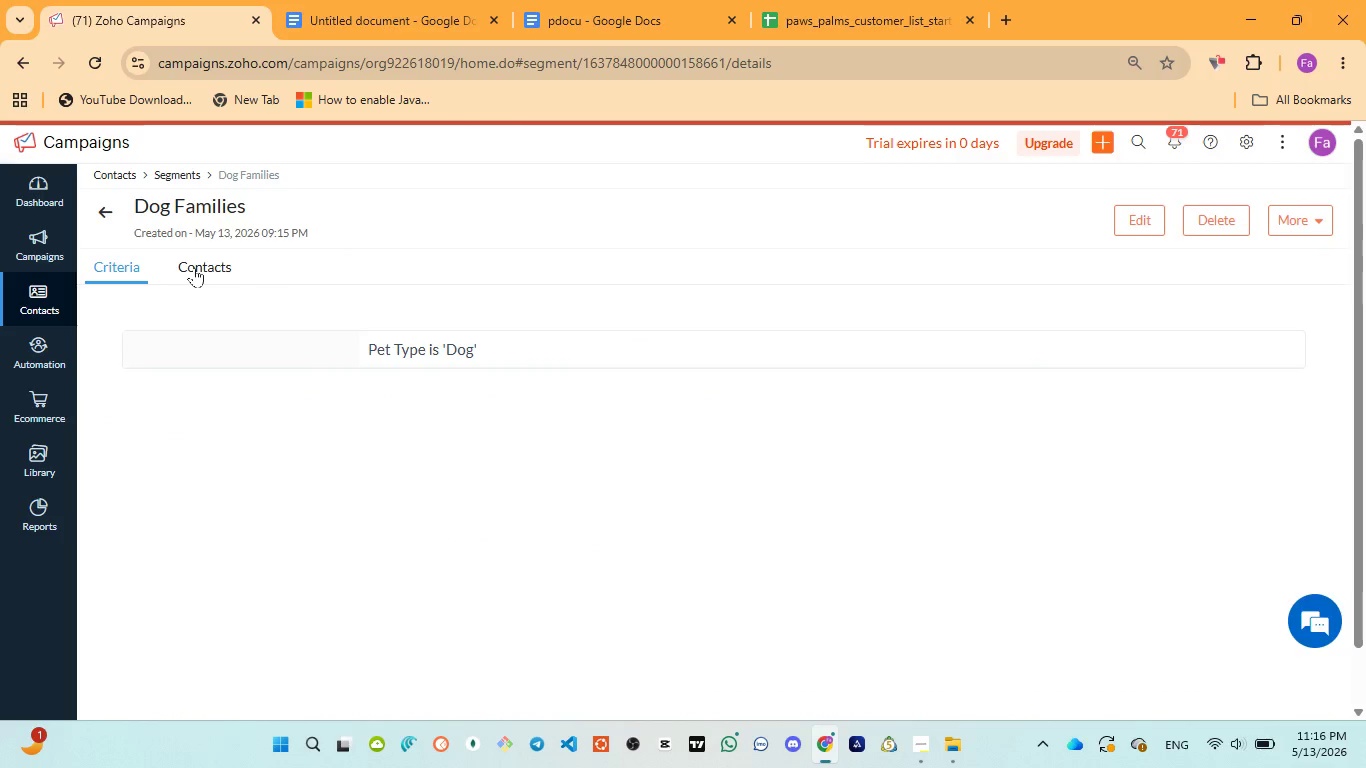 
scroll: coordinate [484, 457], scroll_direction: up, amount: 7.0
 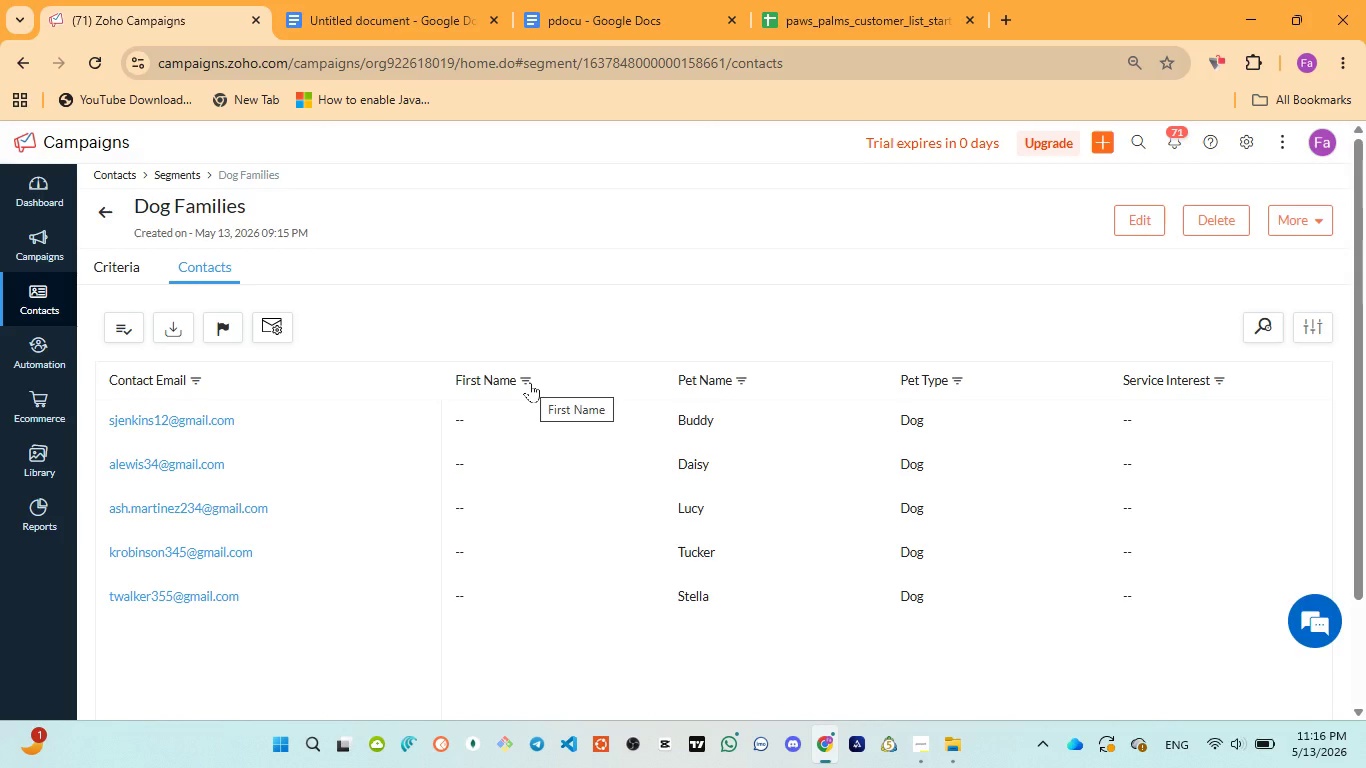 
wait(7.18)
 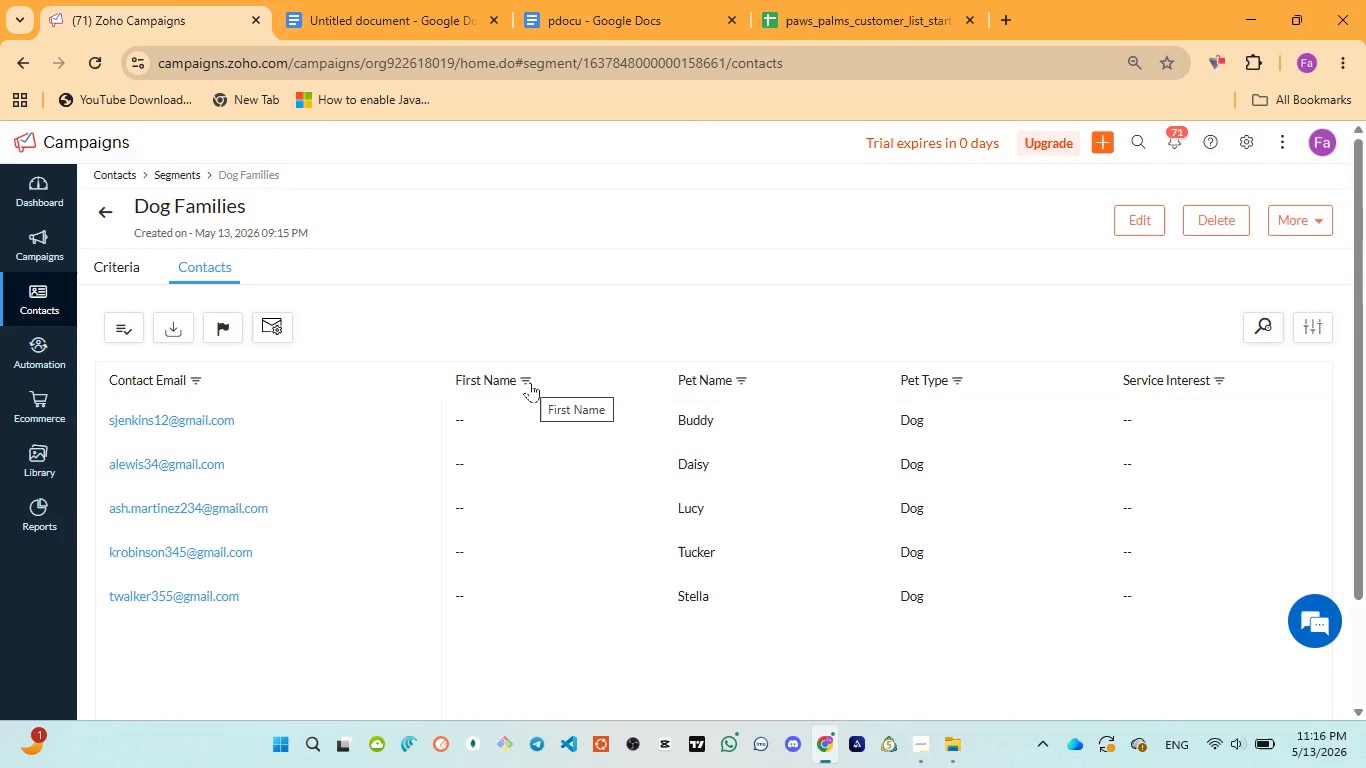 
left_click([521, 382])
 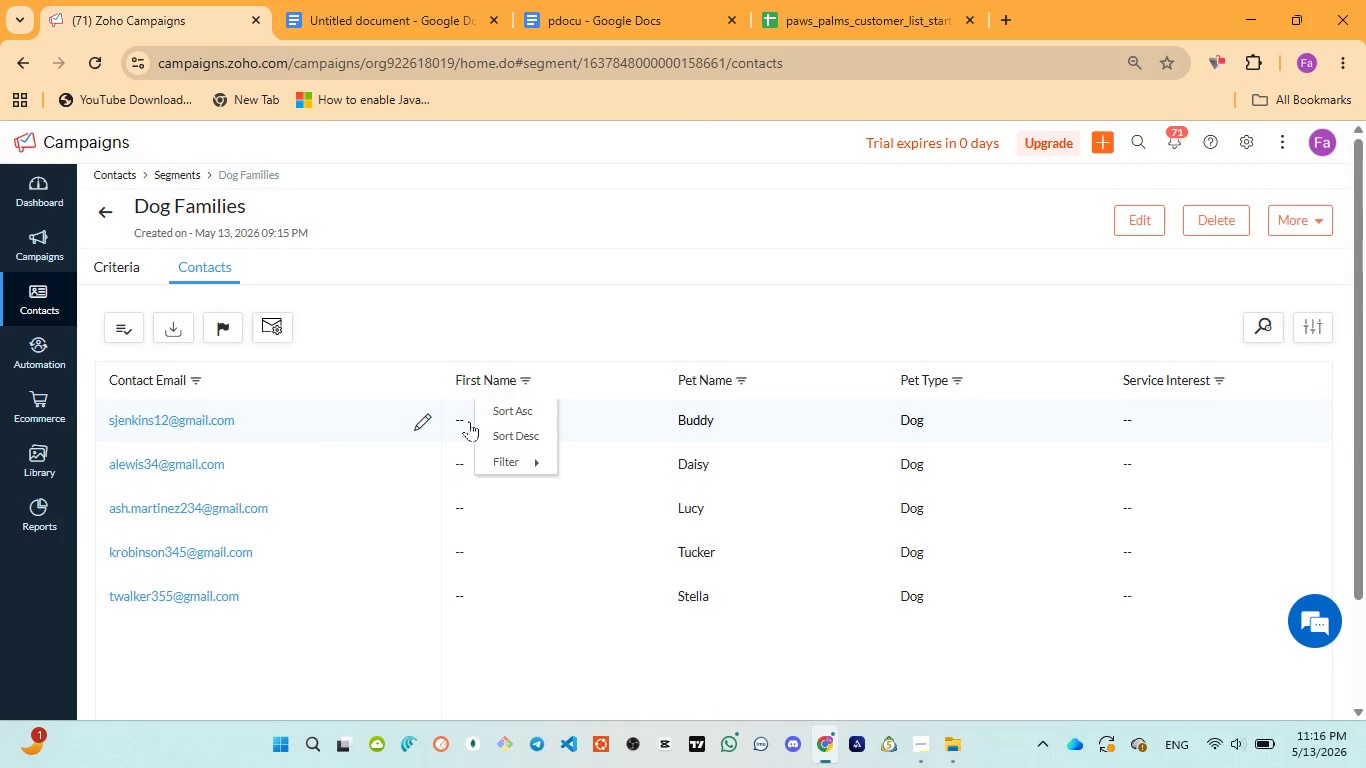 
left_click([468, 420])
 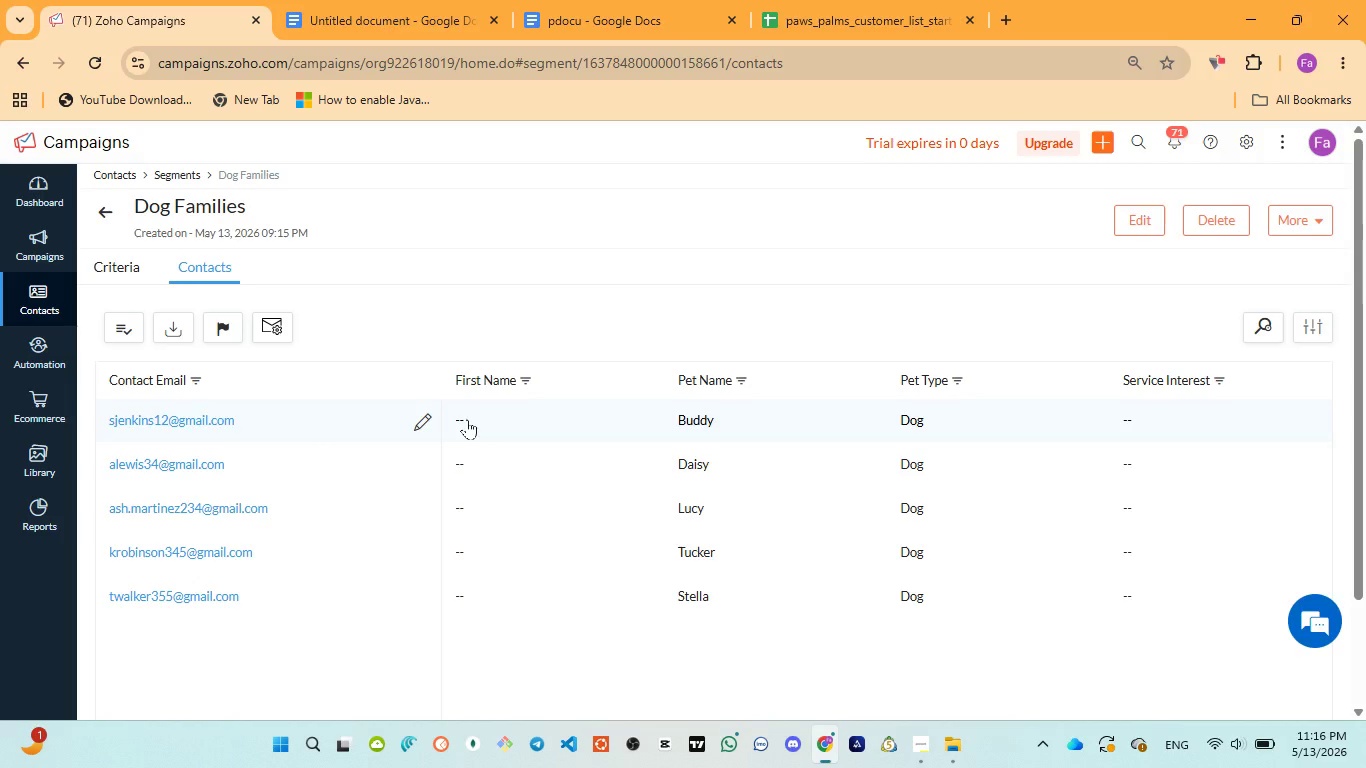 
left_click([466, 419])
 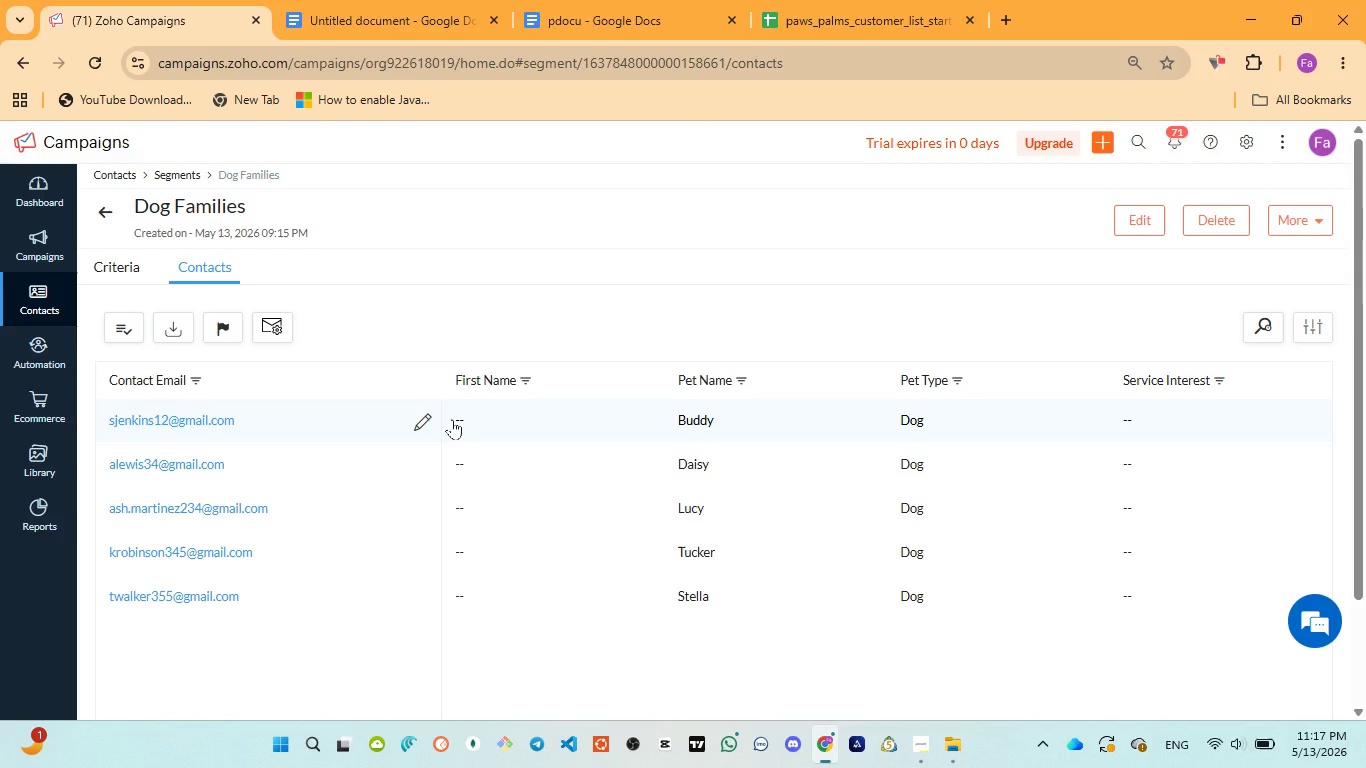 
left_click([449, 419])
 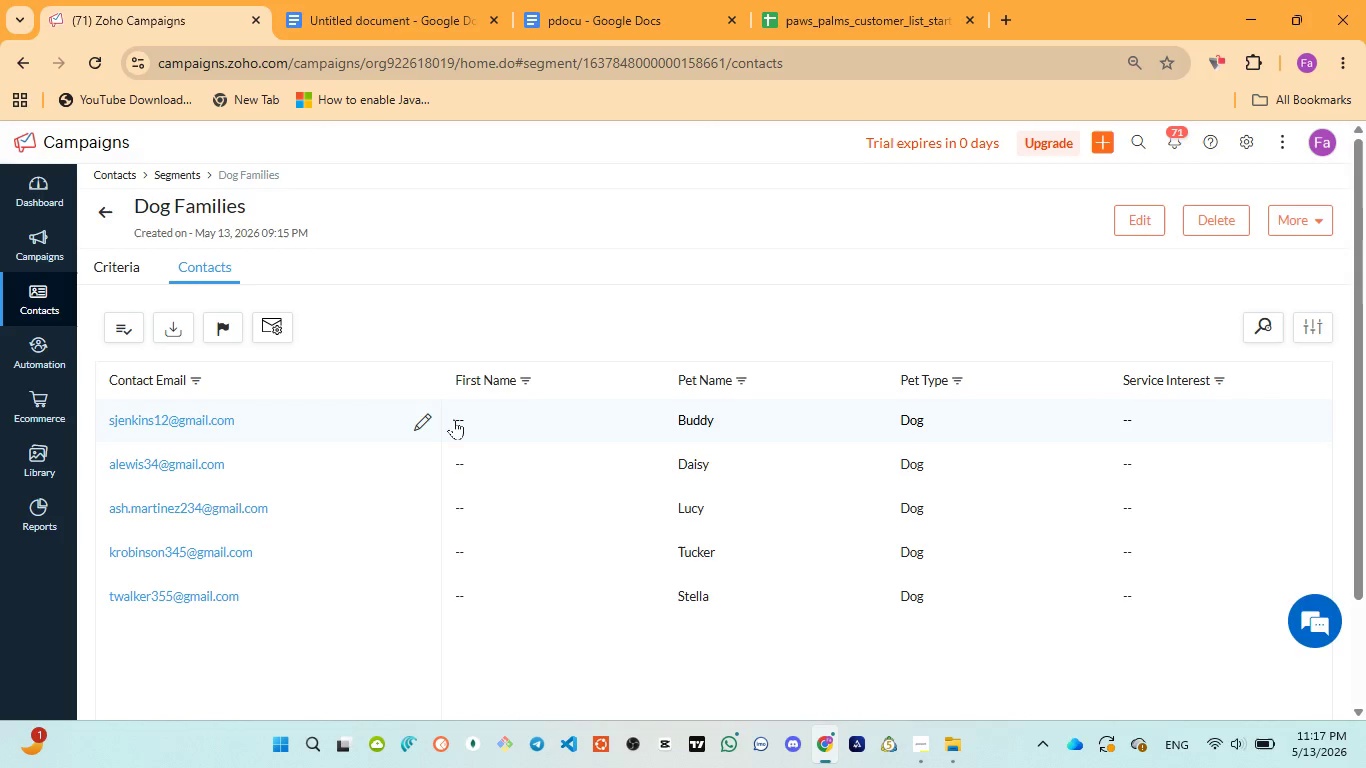 
left_click([458, 419])
 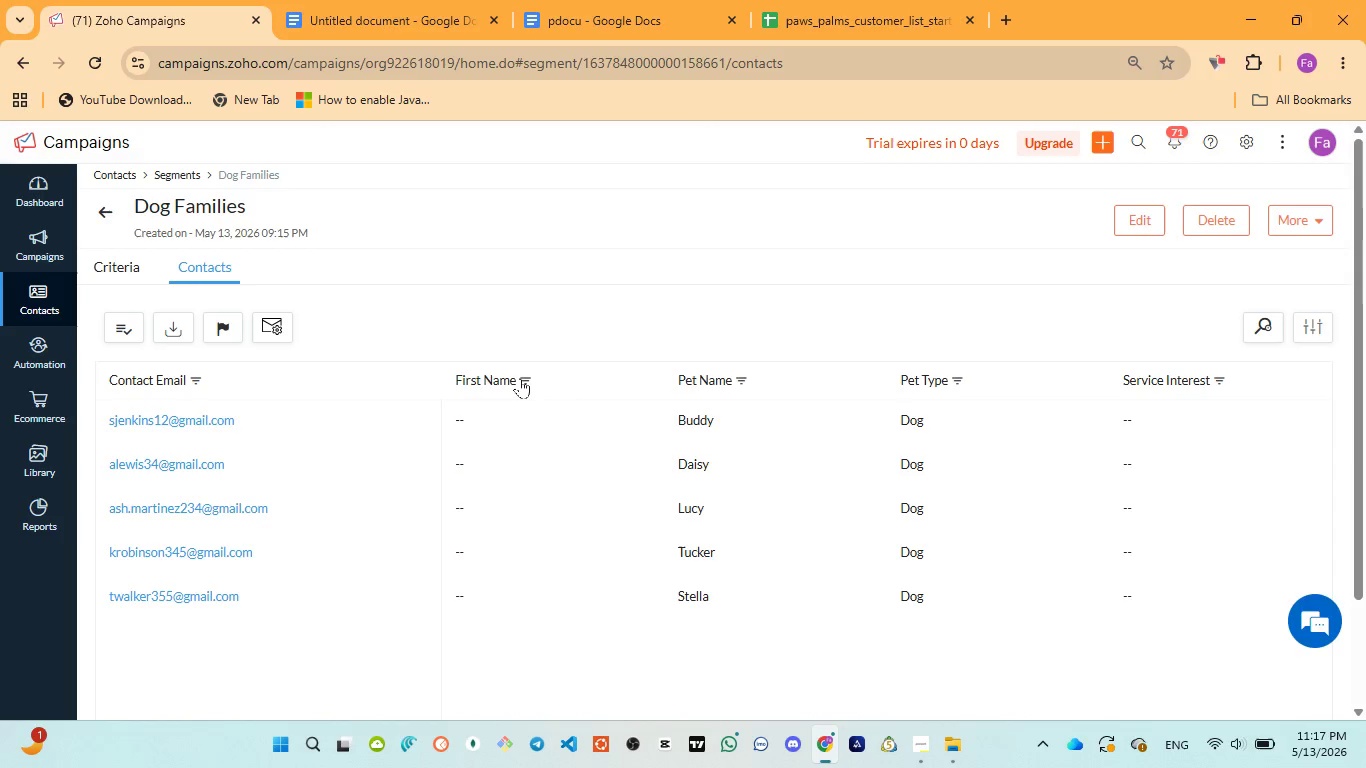 
left_click([520, 378])
 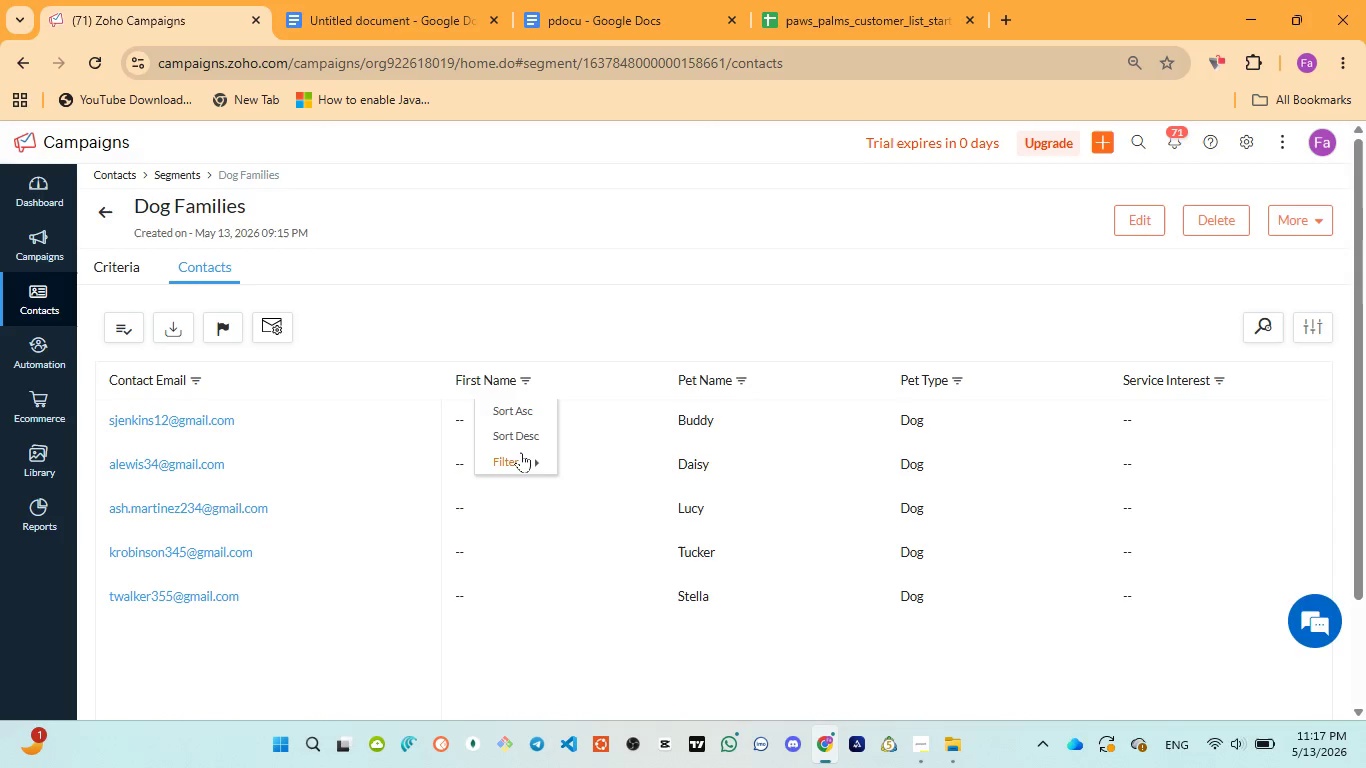 
left_click([535, 460])
 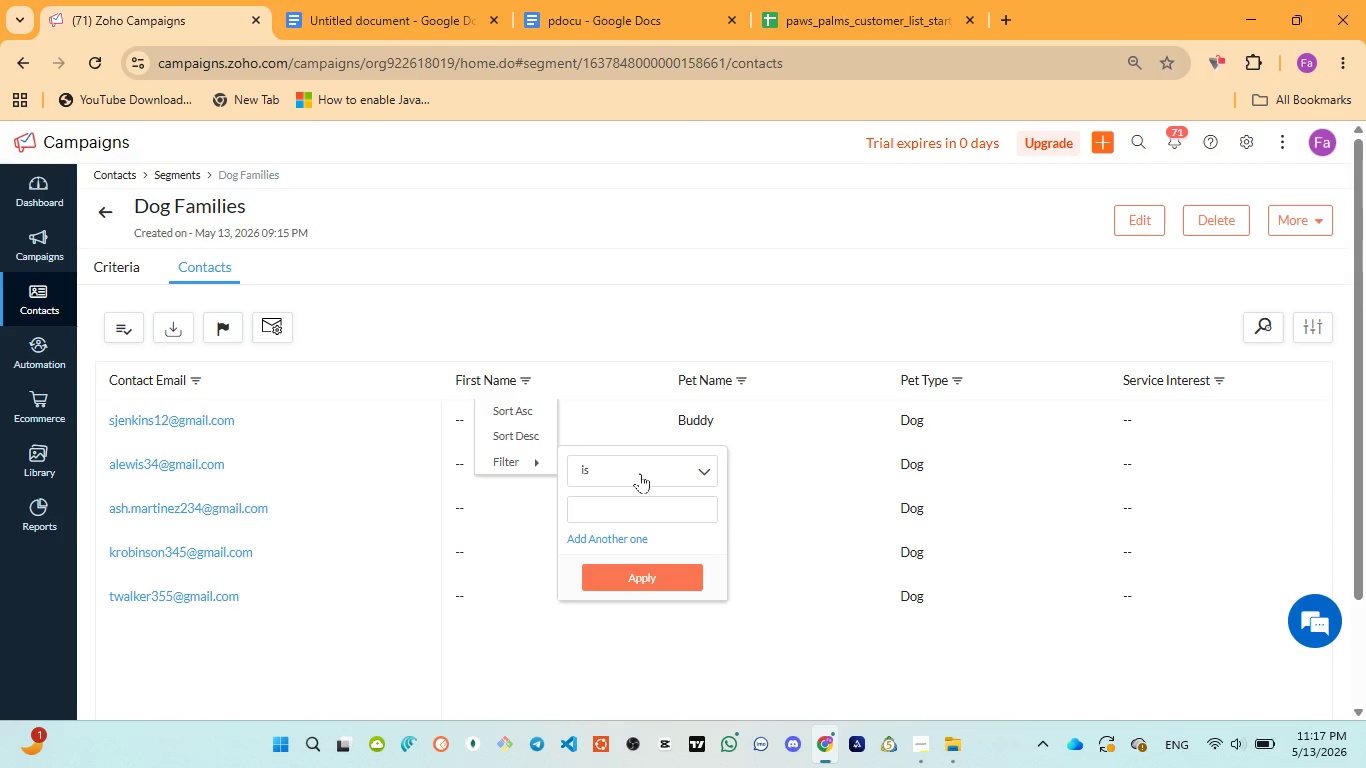 
left_click([509, 545])
 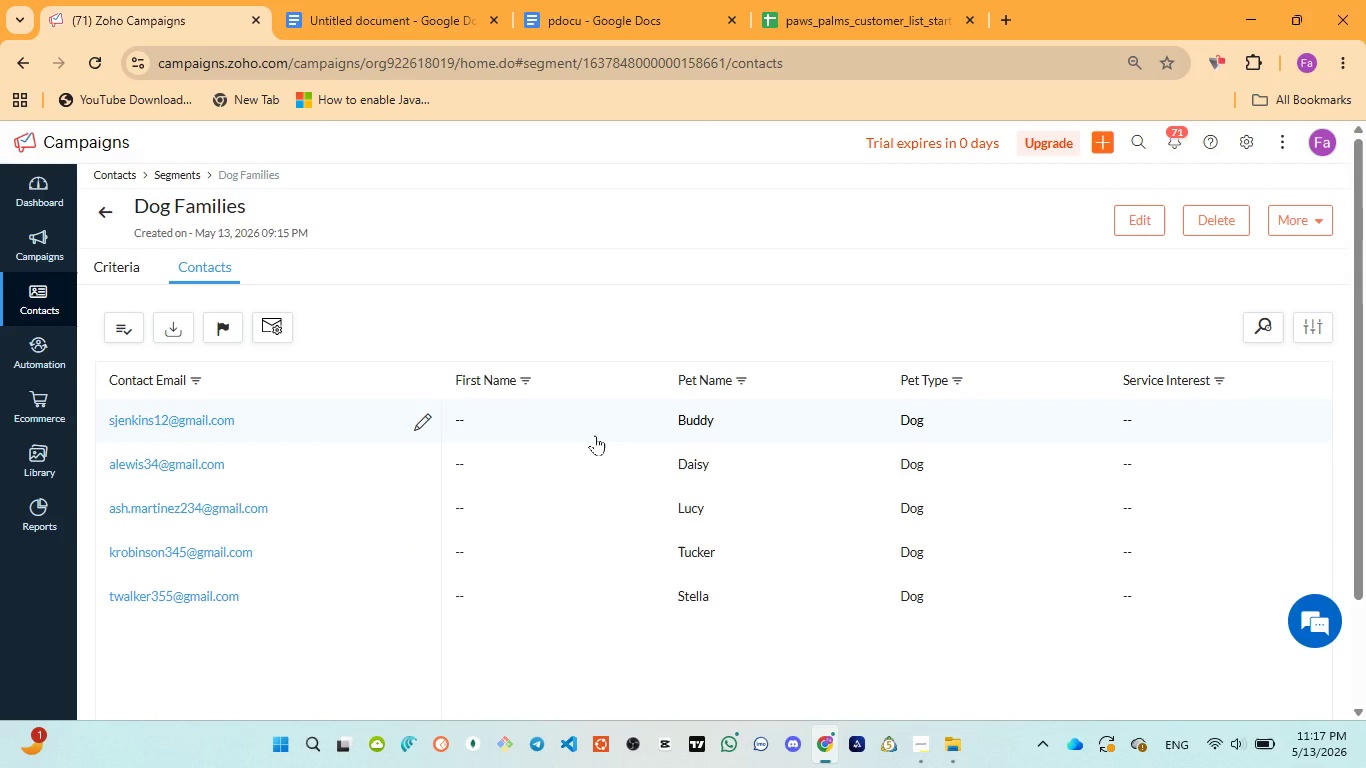 
wait(8.89)
 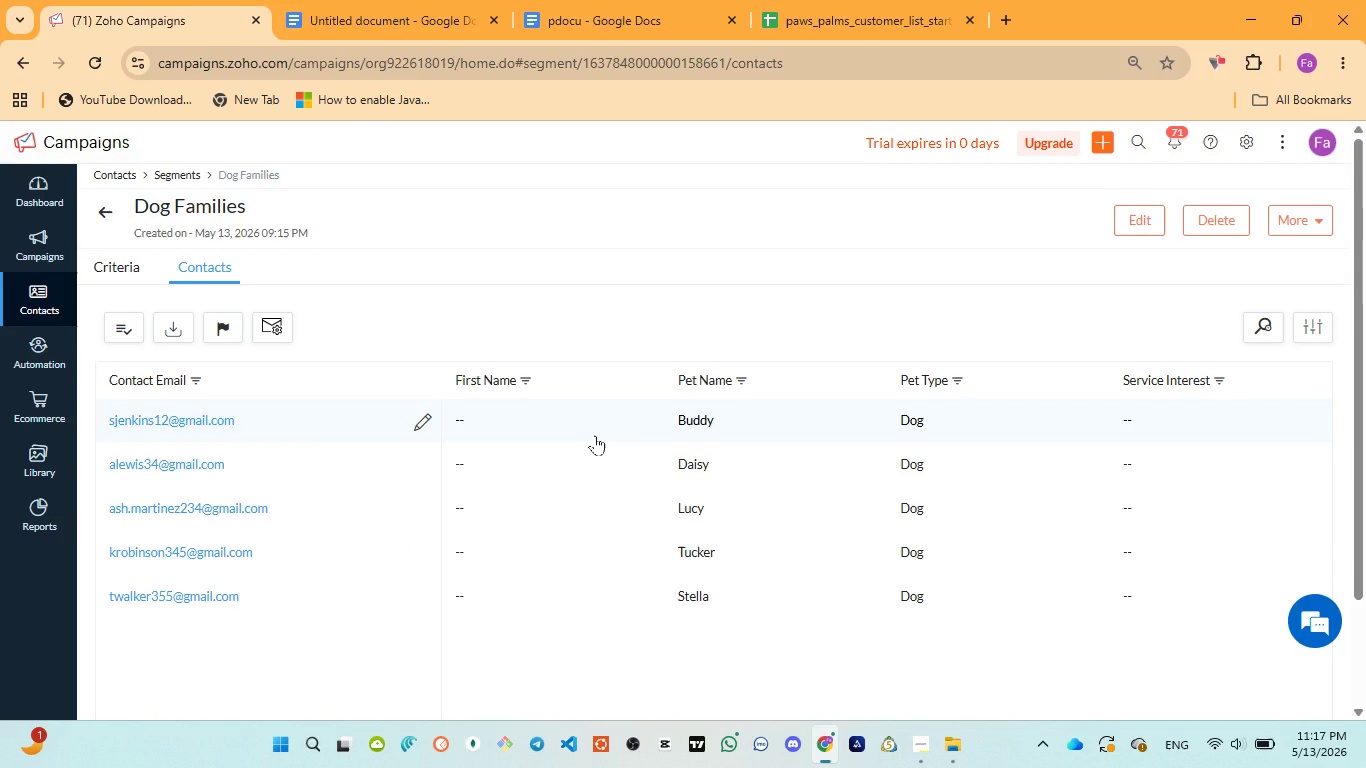 
left_click([127, 267])
 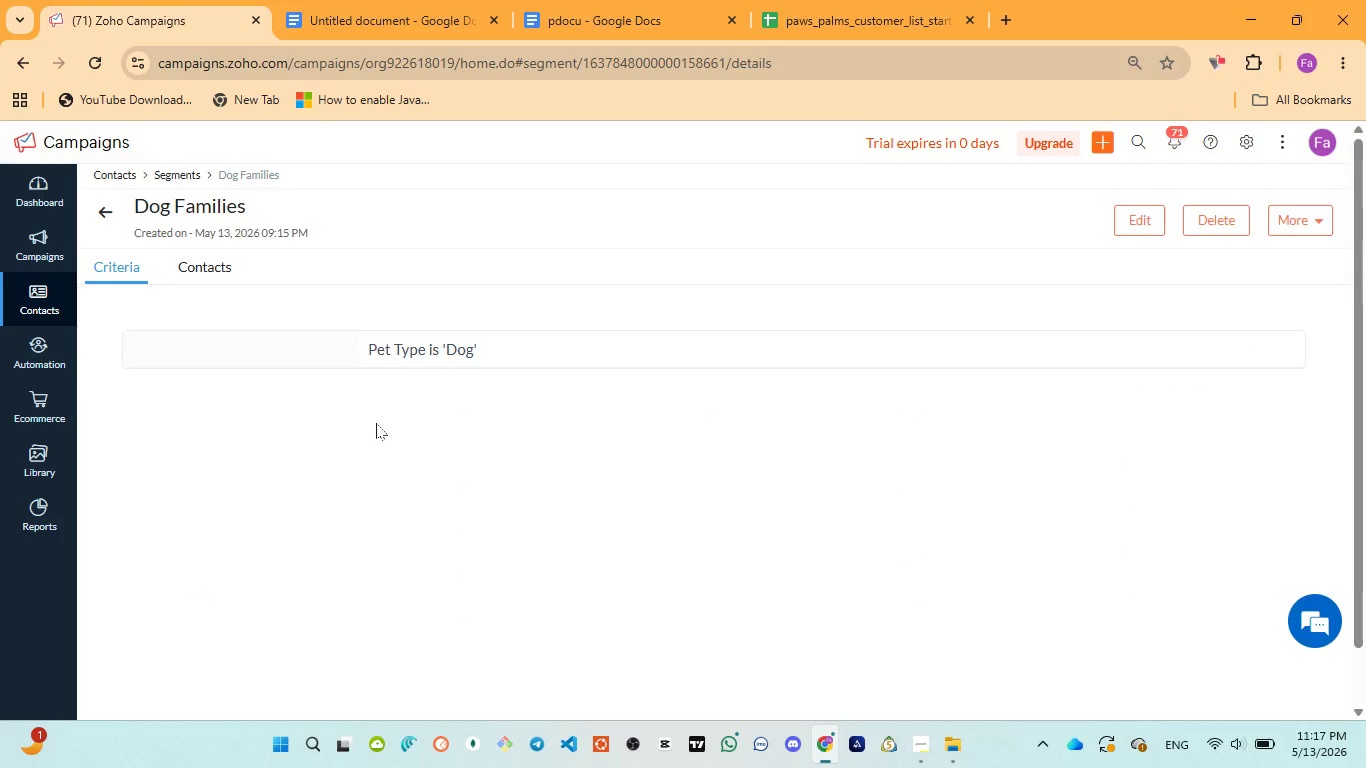 
wait(6.36)
 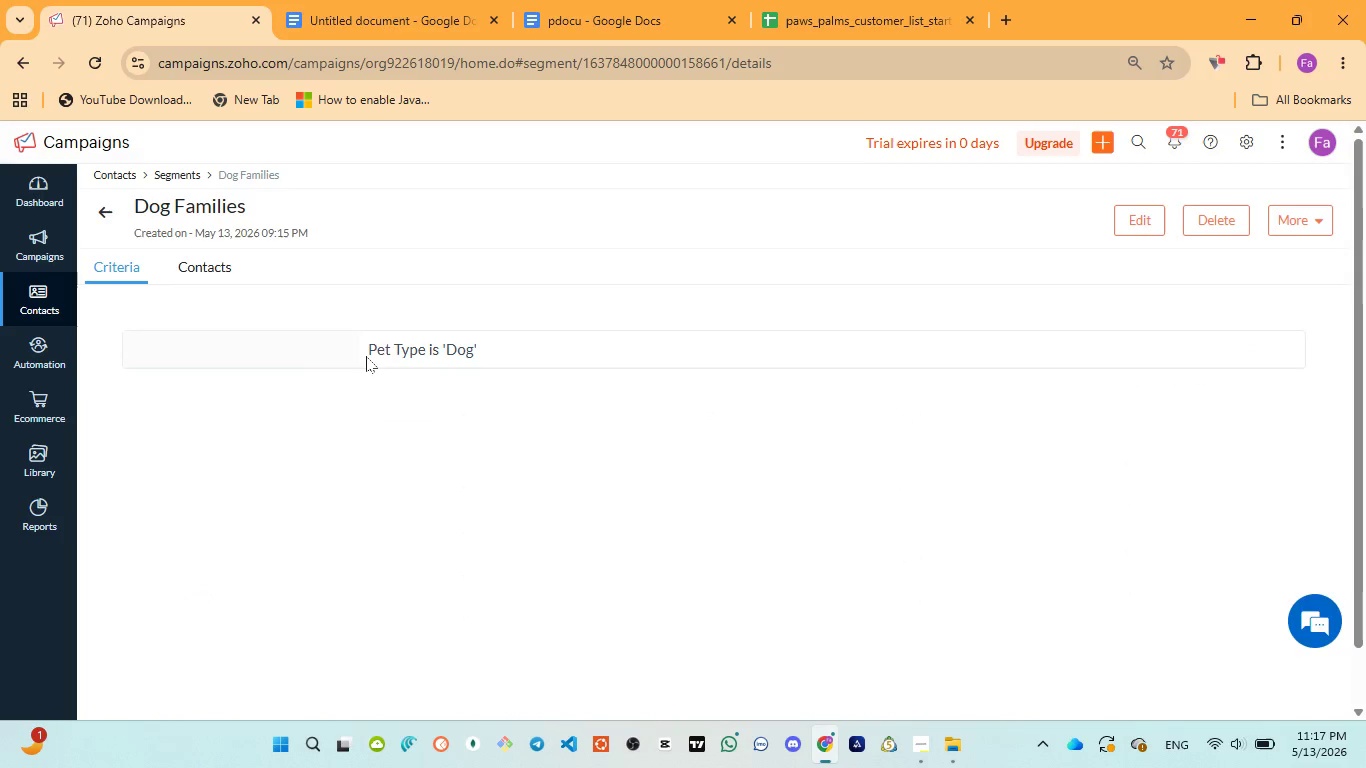 
left_click([400, 0])
 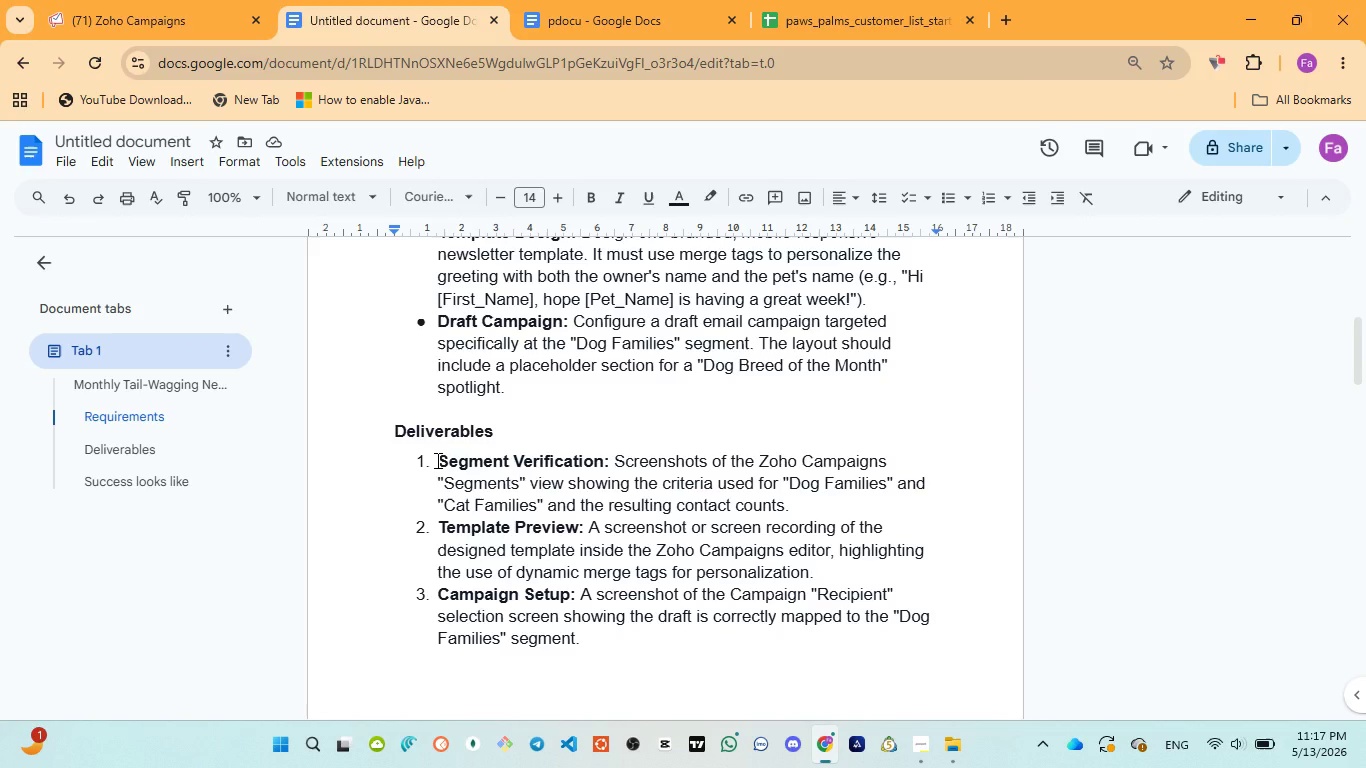 
wait(10.64)
 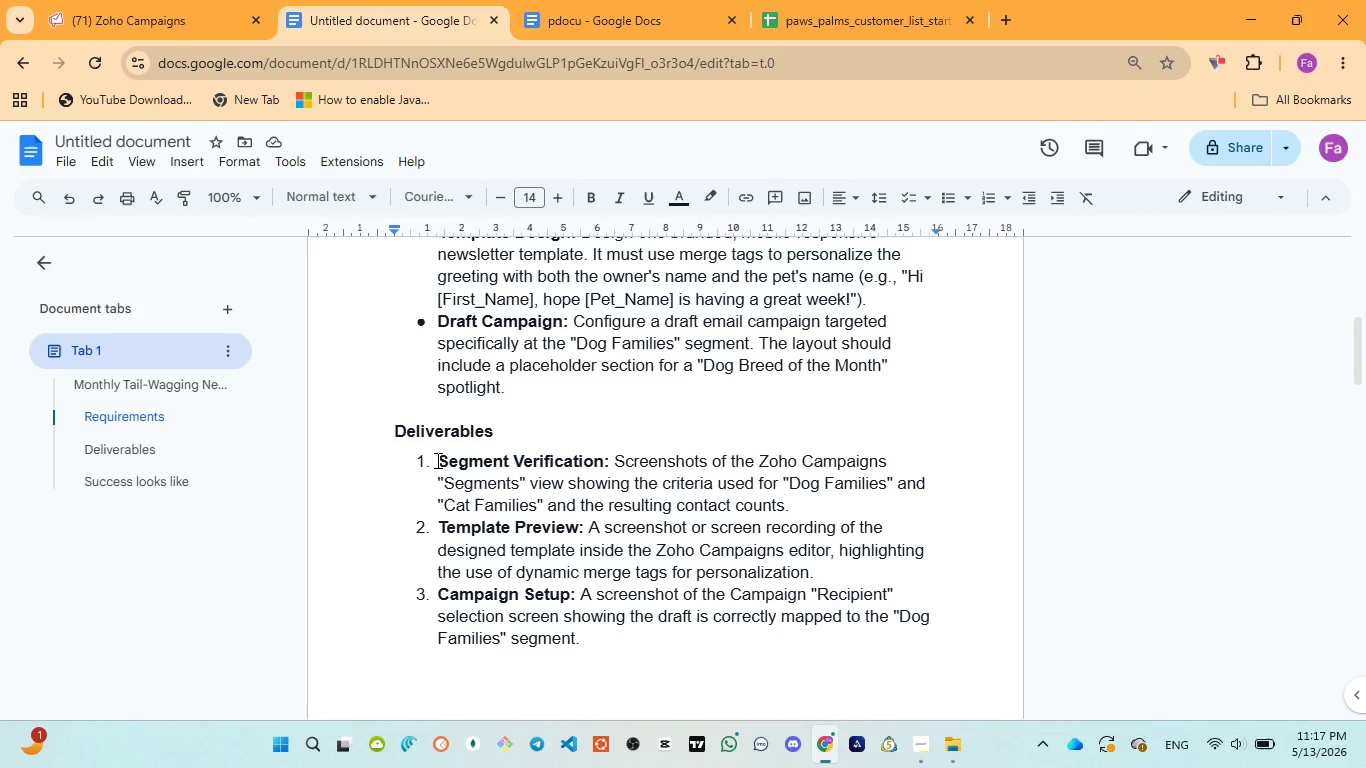 
left_click_drag(start_coordinate=[788, 481], to_coordinate=[886, 475])
 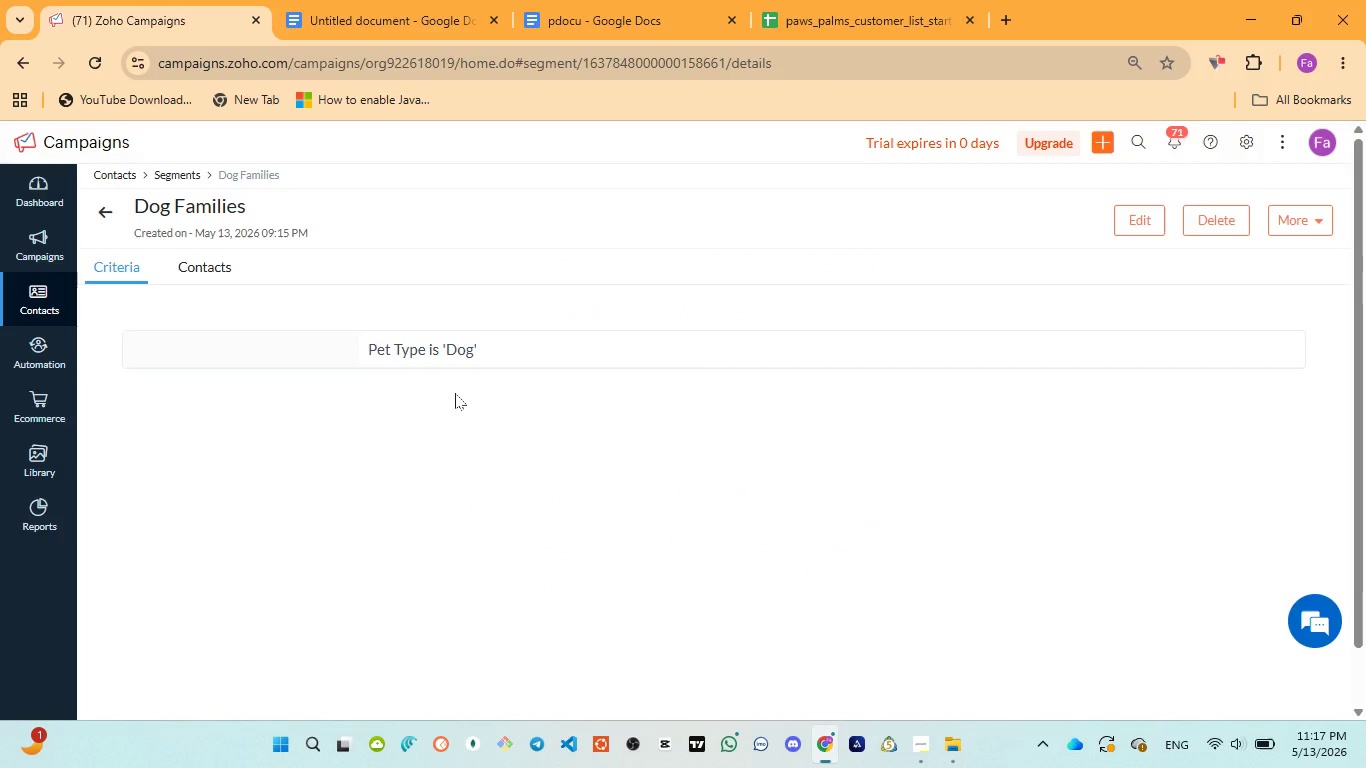 
key(Meta+MetaLeft)
 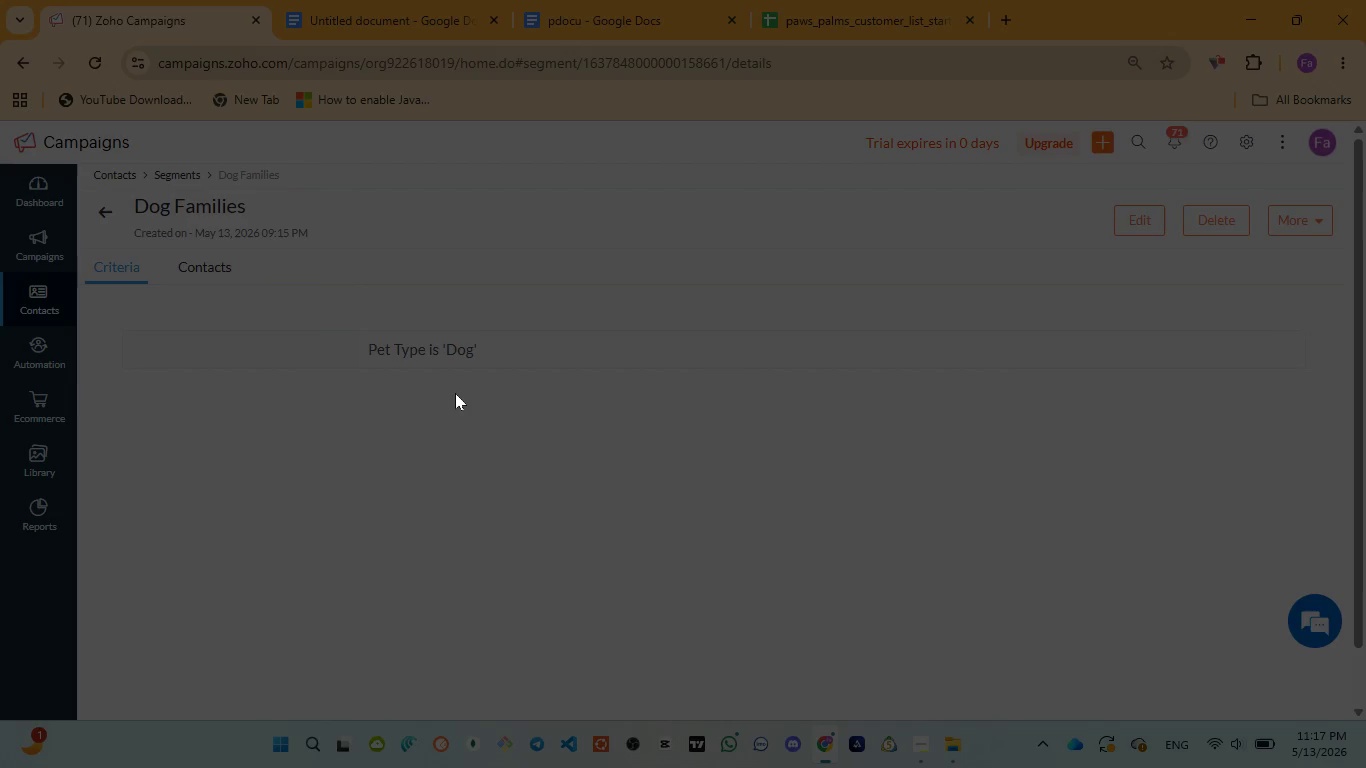 
key(Meta+PrintScreen)
 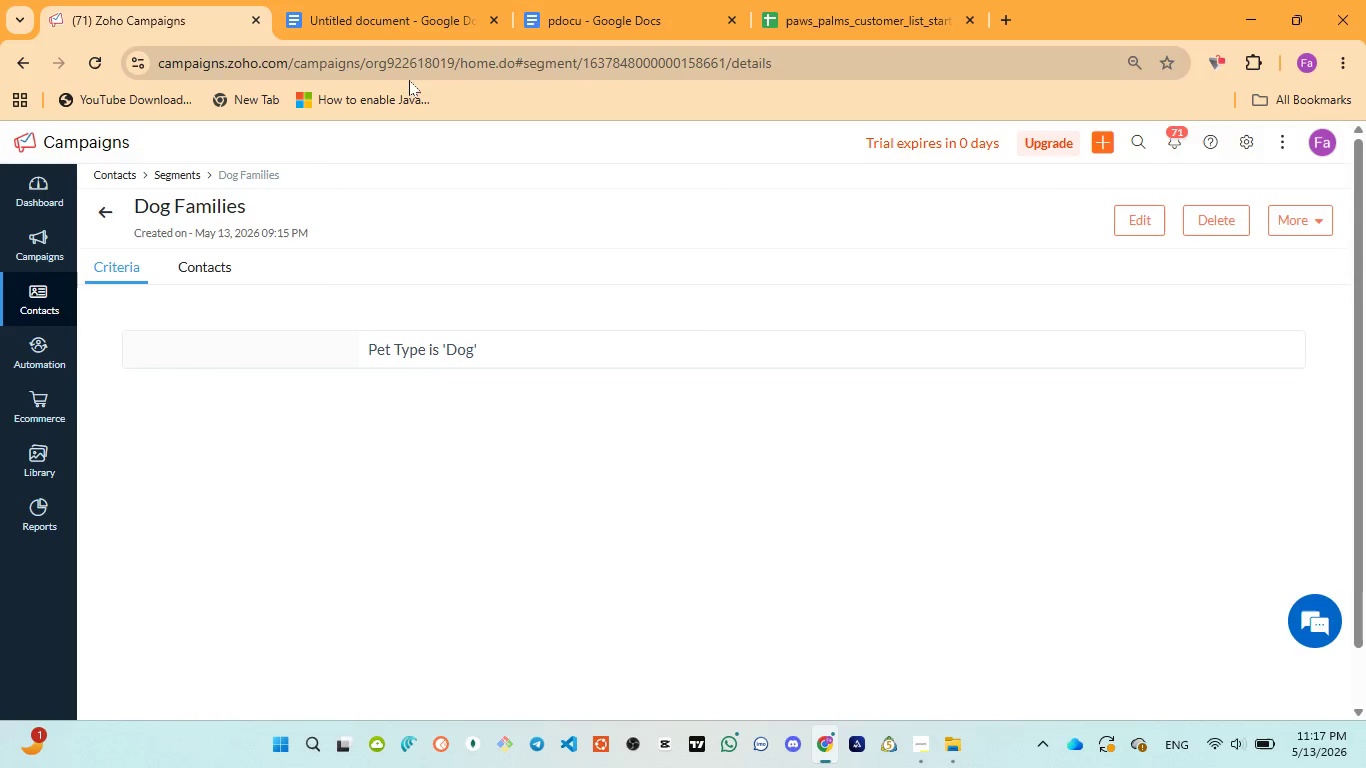 
left_click([429, 43])
 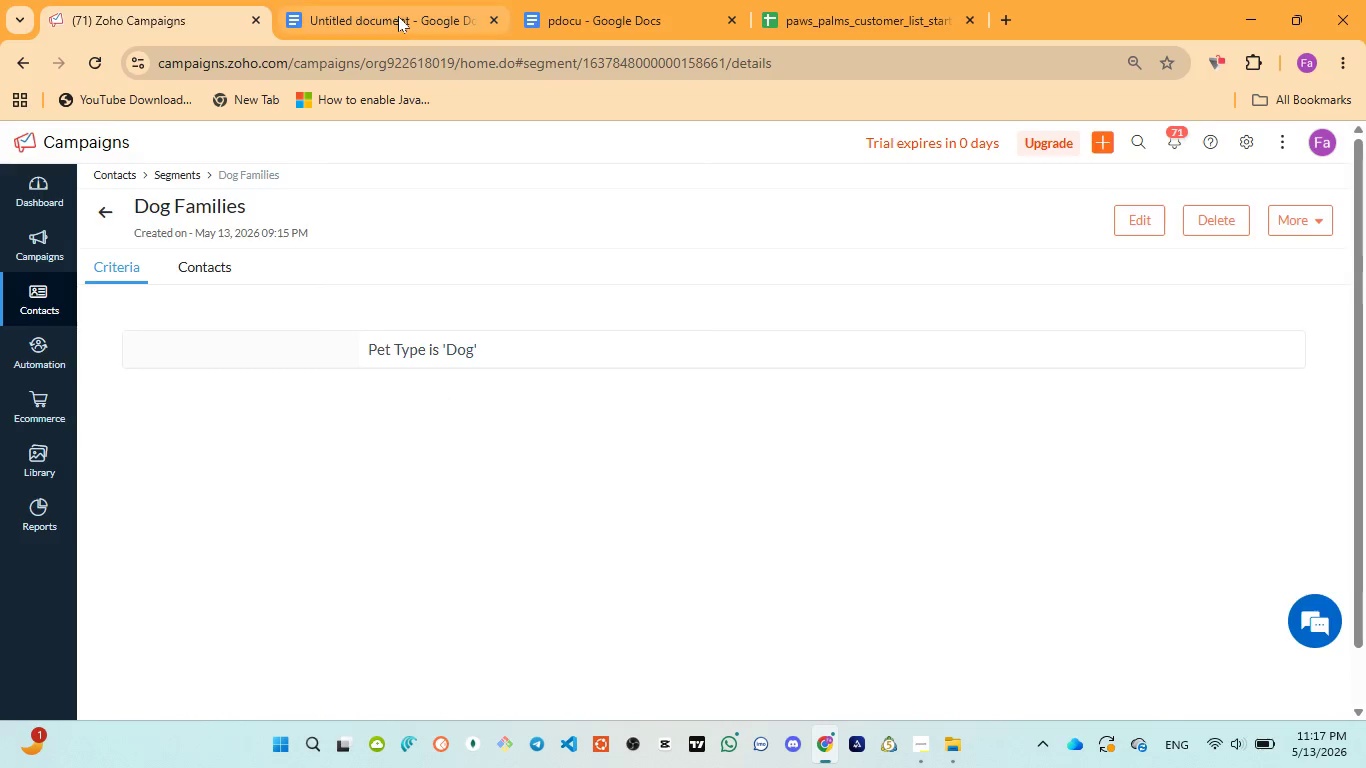 
left_click([398, 16])
 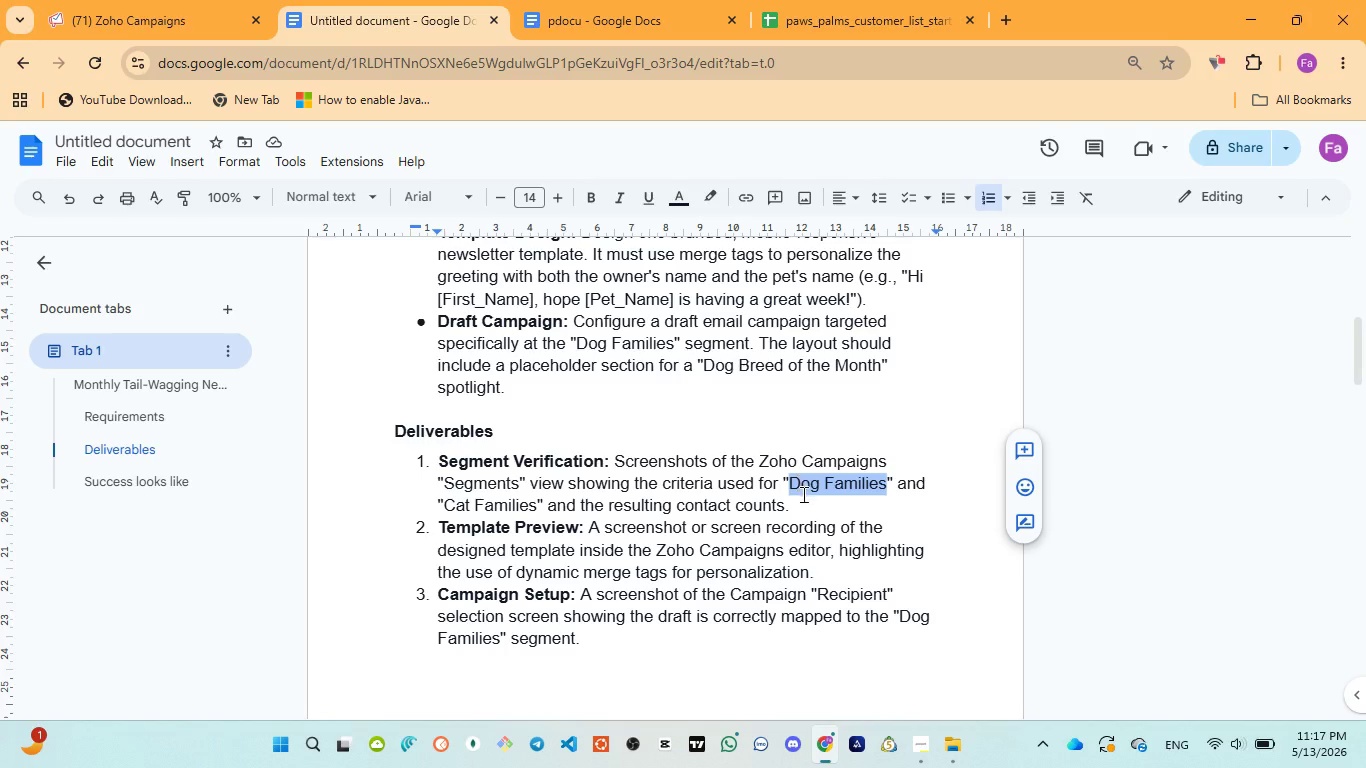 
key(Control+C)
 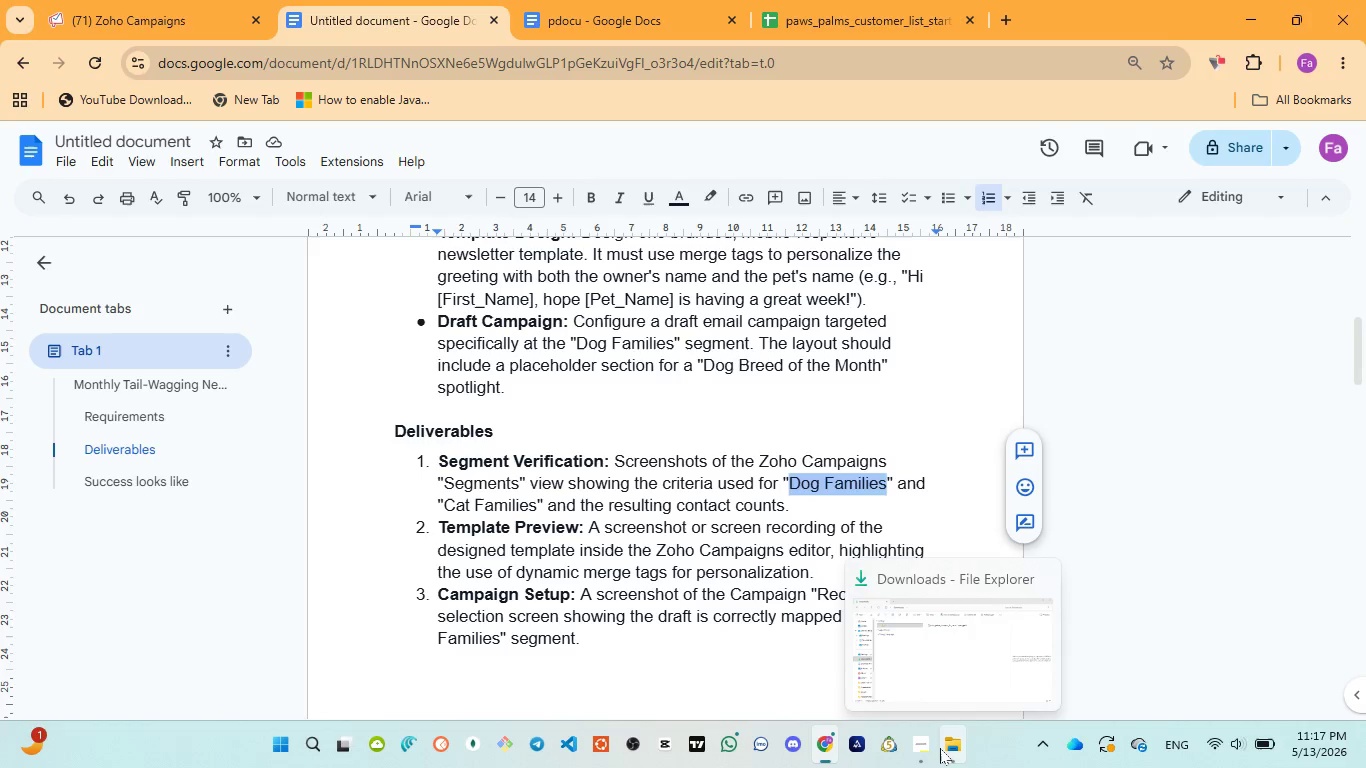 
left_click([941, 681])
 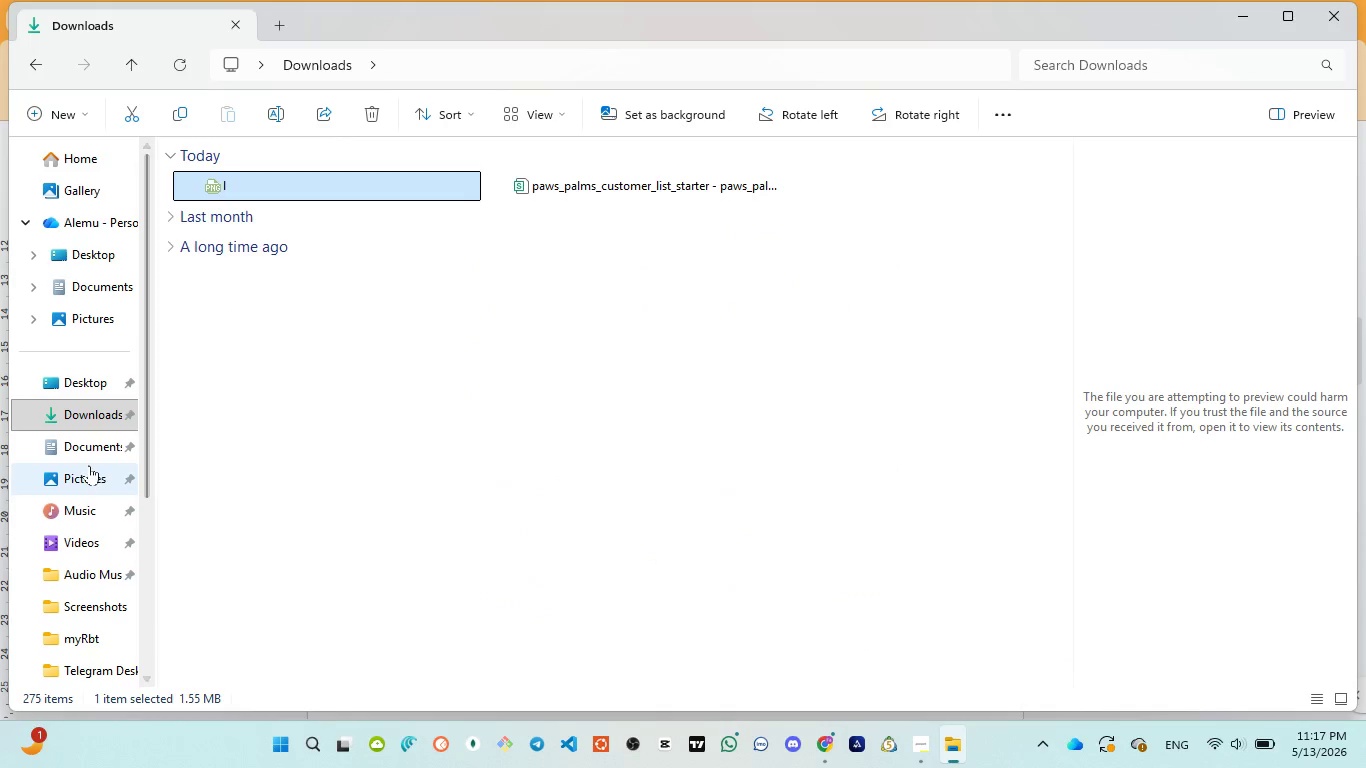 
double_click([88, 467])
 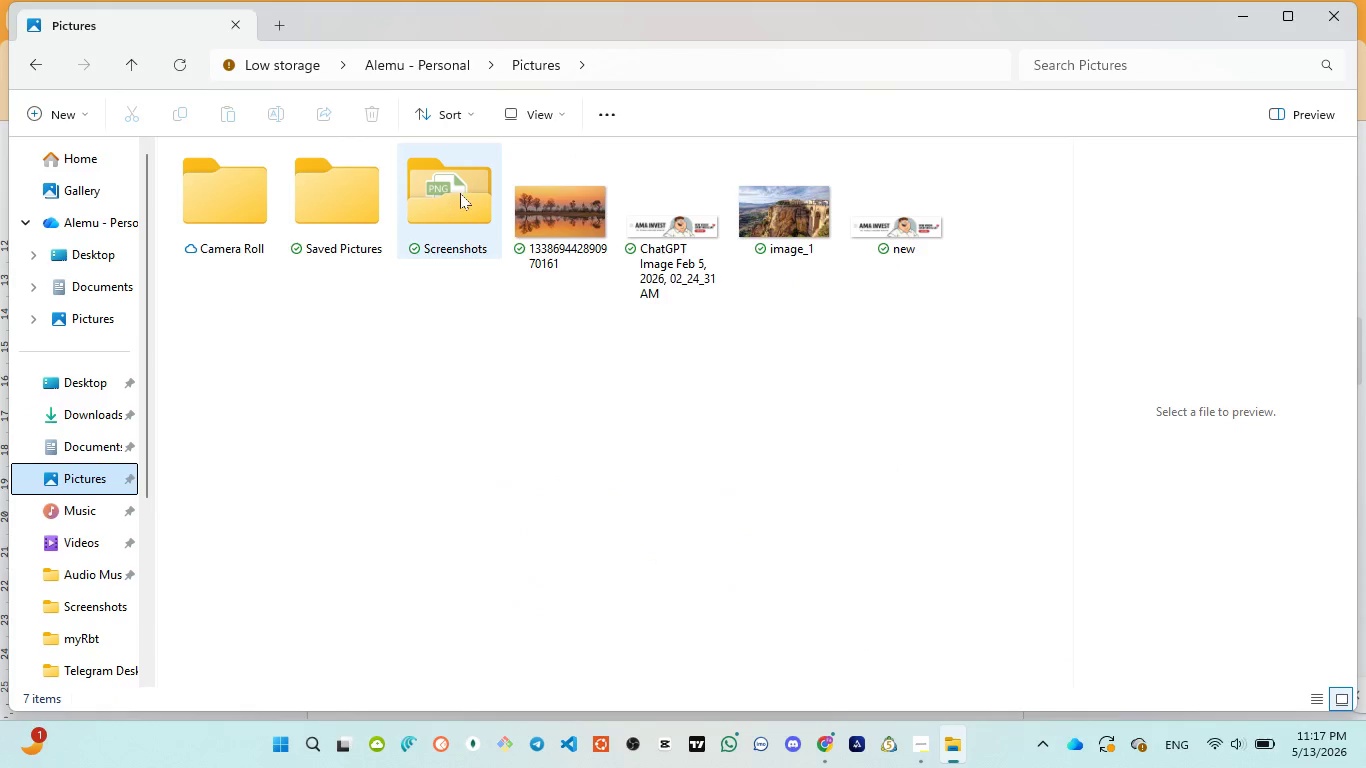 
double_click([460, 193])
 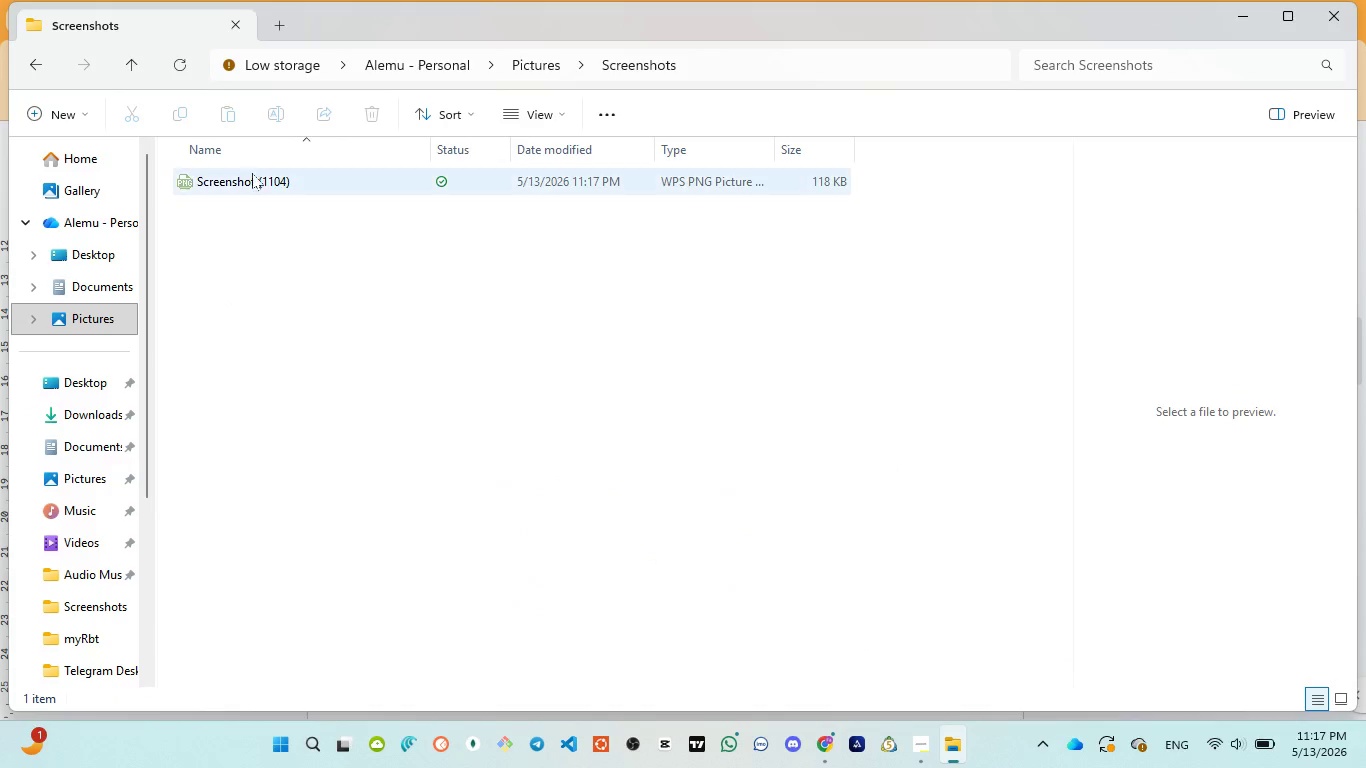 
left_click([252, 172])
 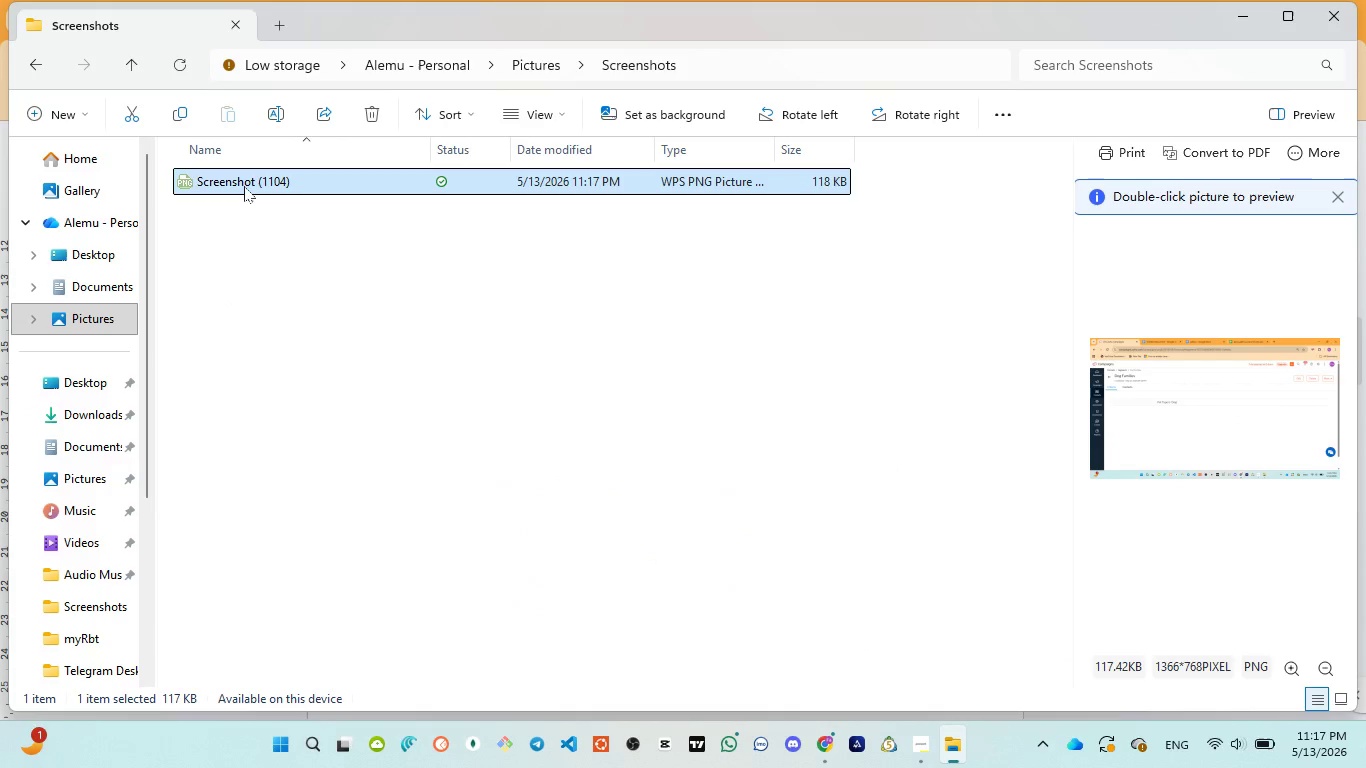 
left_click([242, 186])
 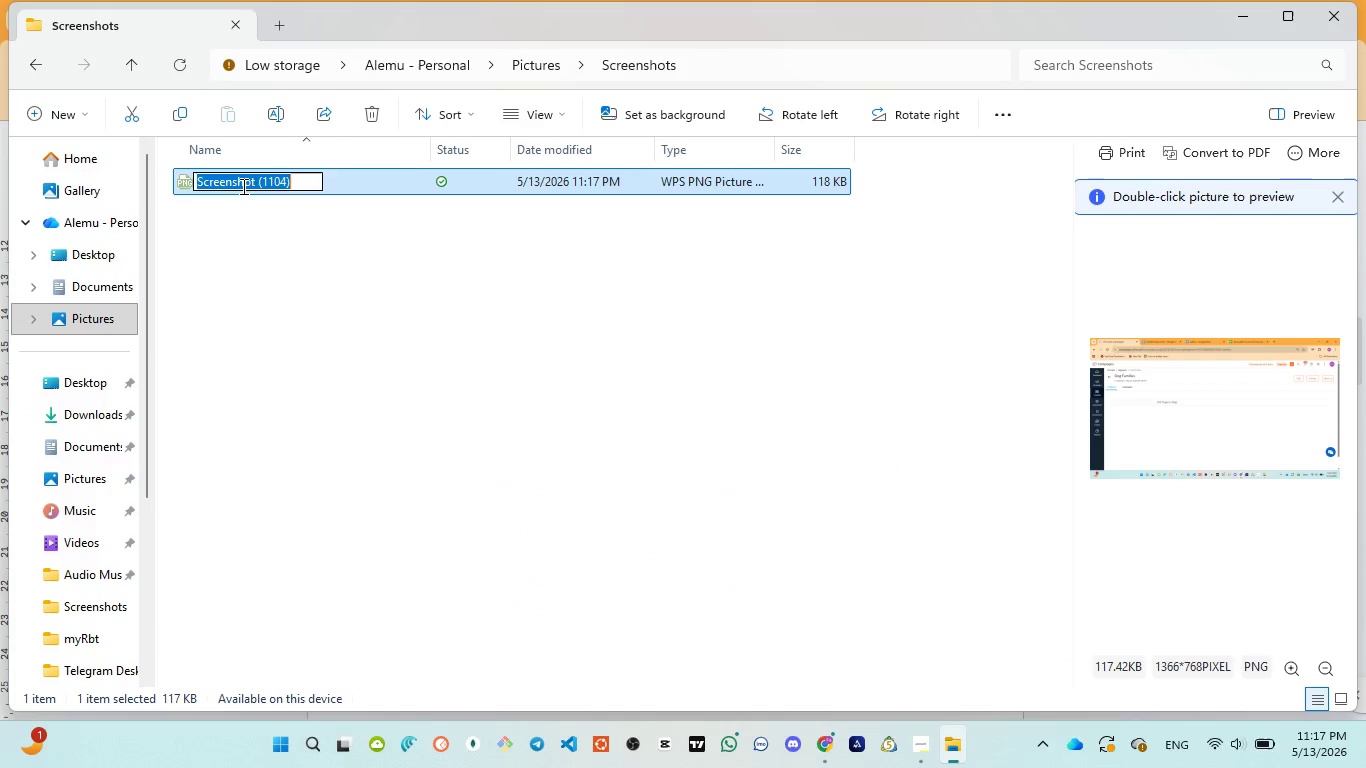 
key(Control+V)
 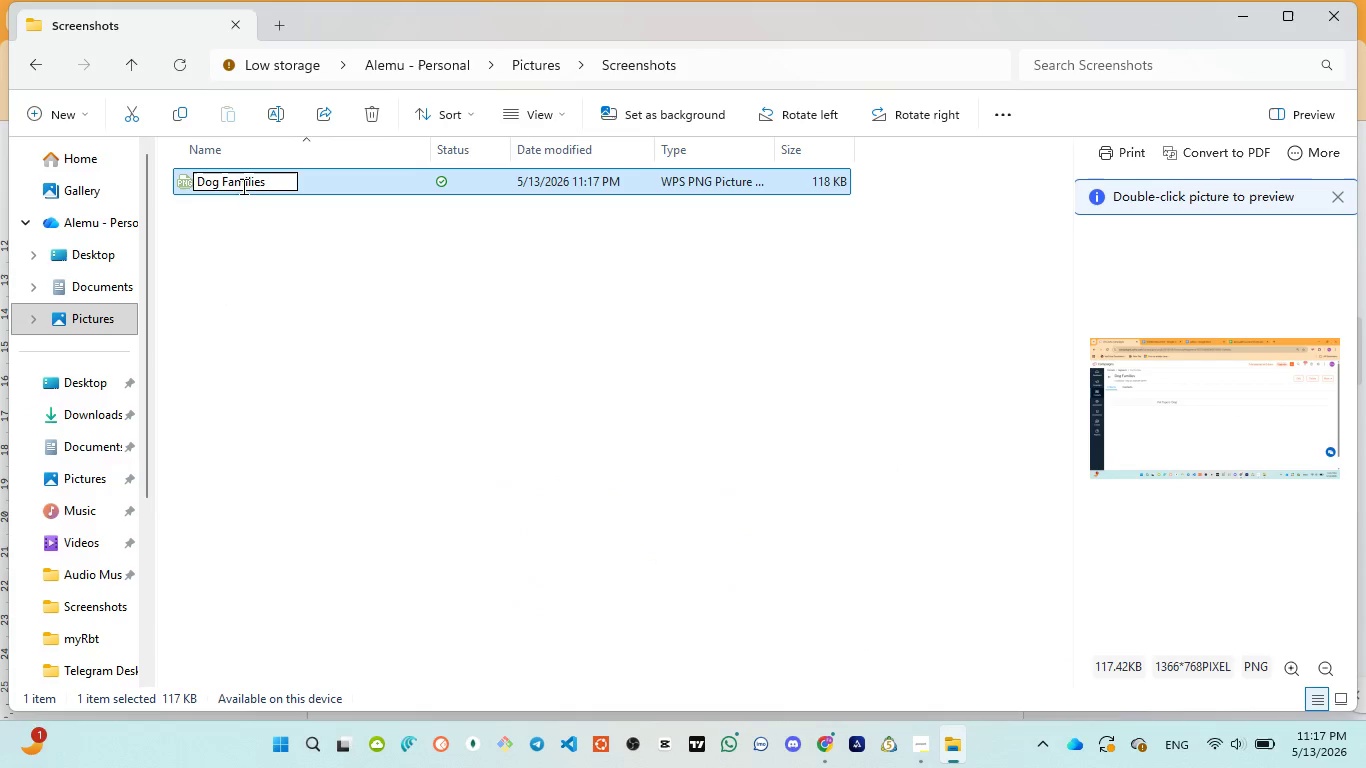 
type( crateri)
 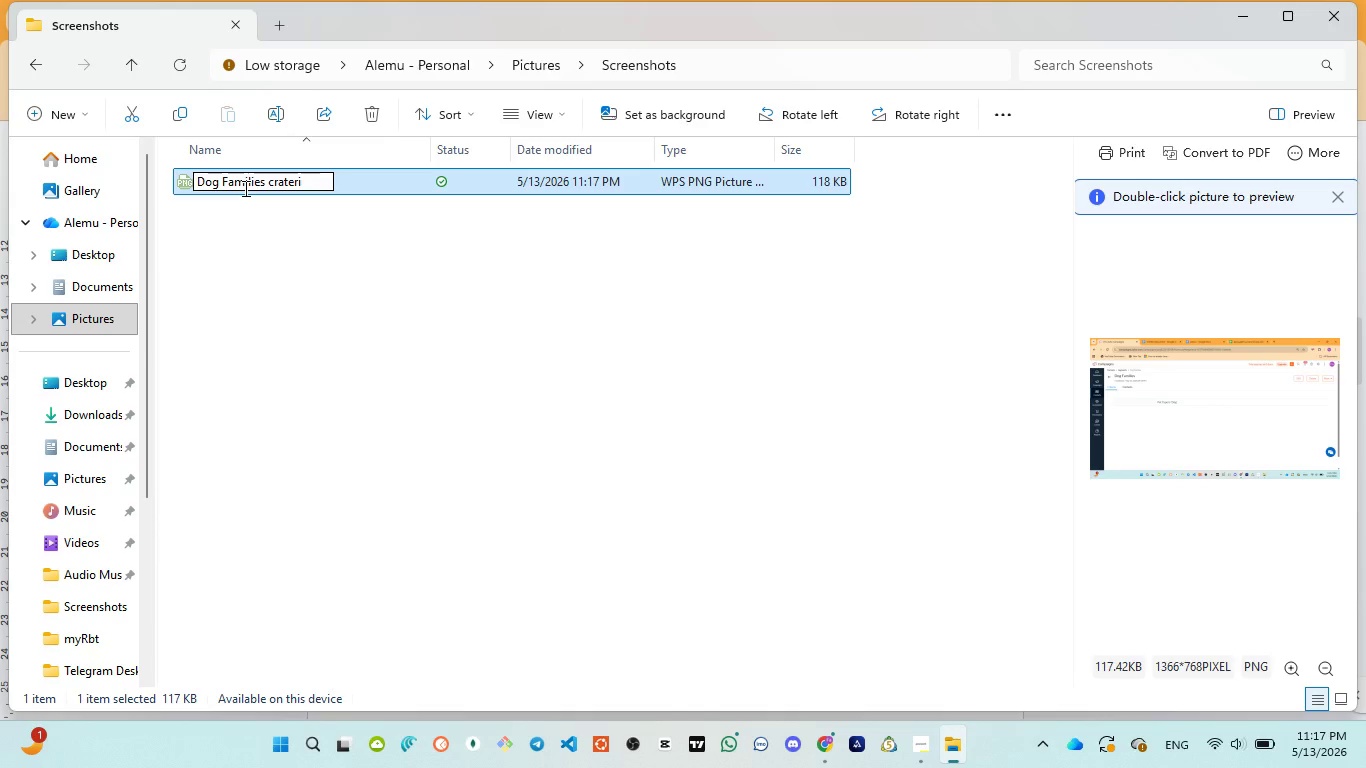 
key(A)
 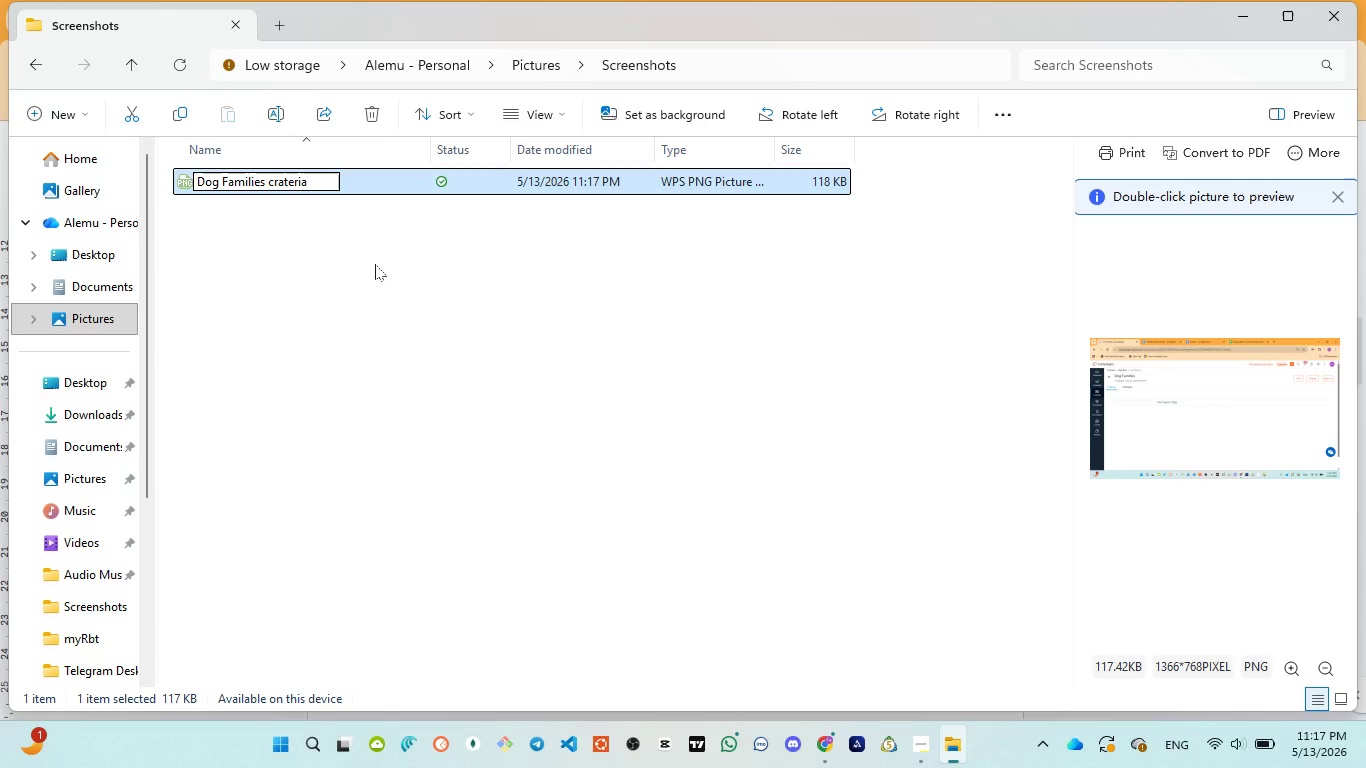 
left_click([375, 264])
 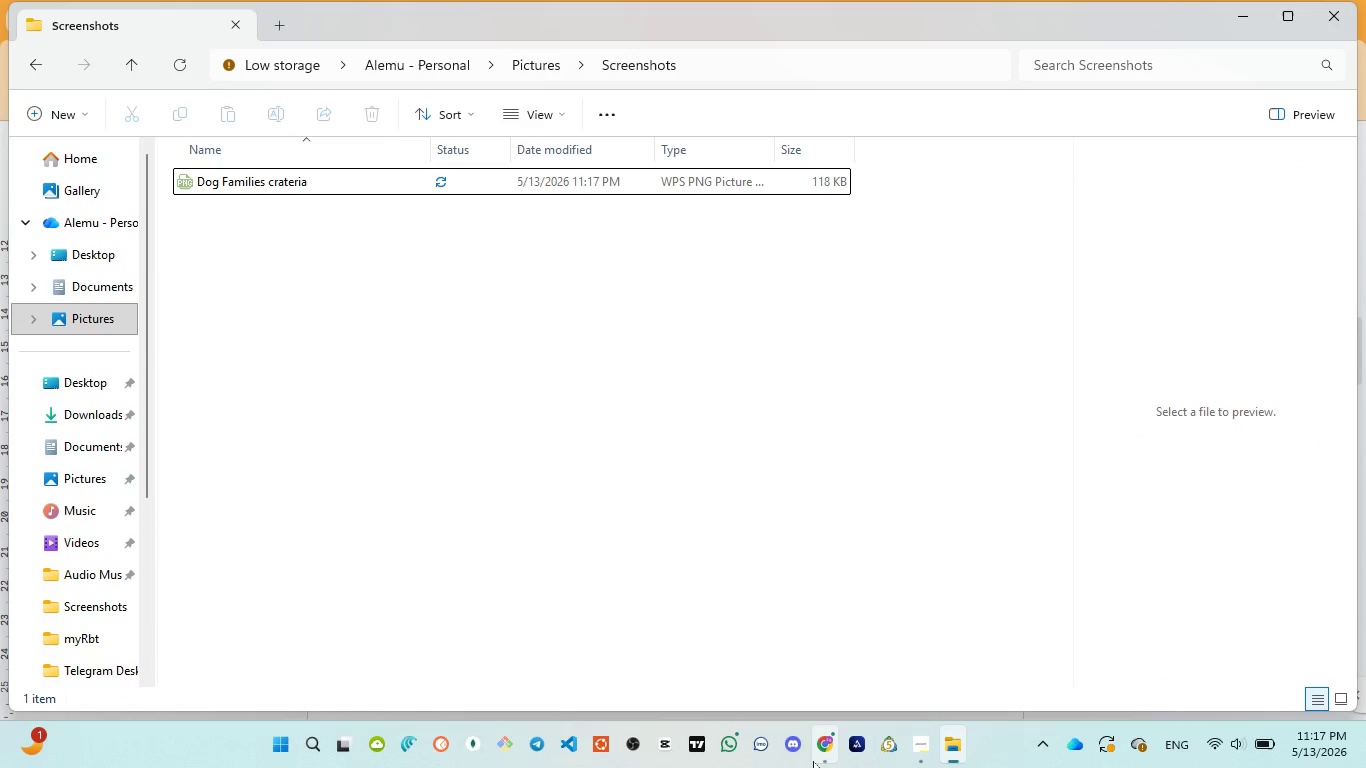 
left_click([814, 674])
 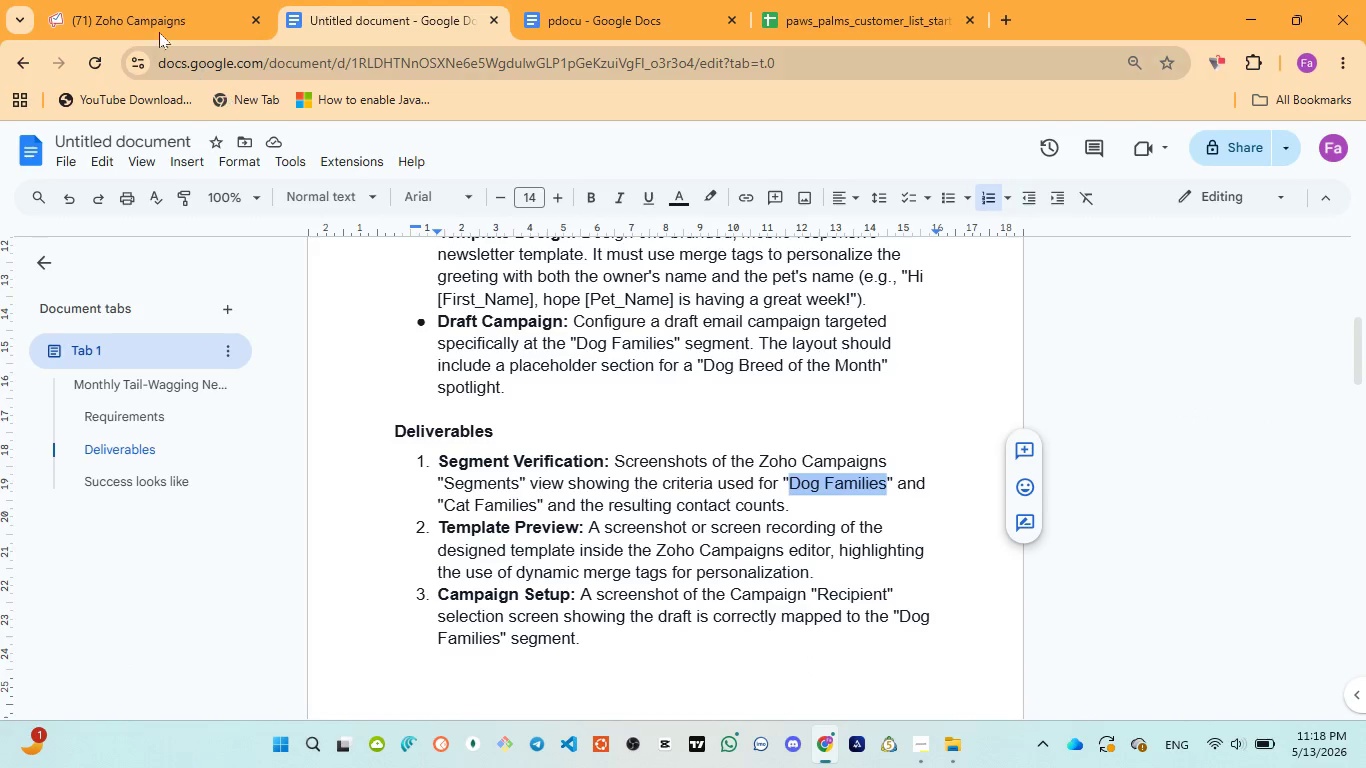 
left_click([138, 17])
 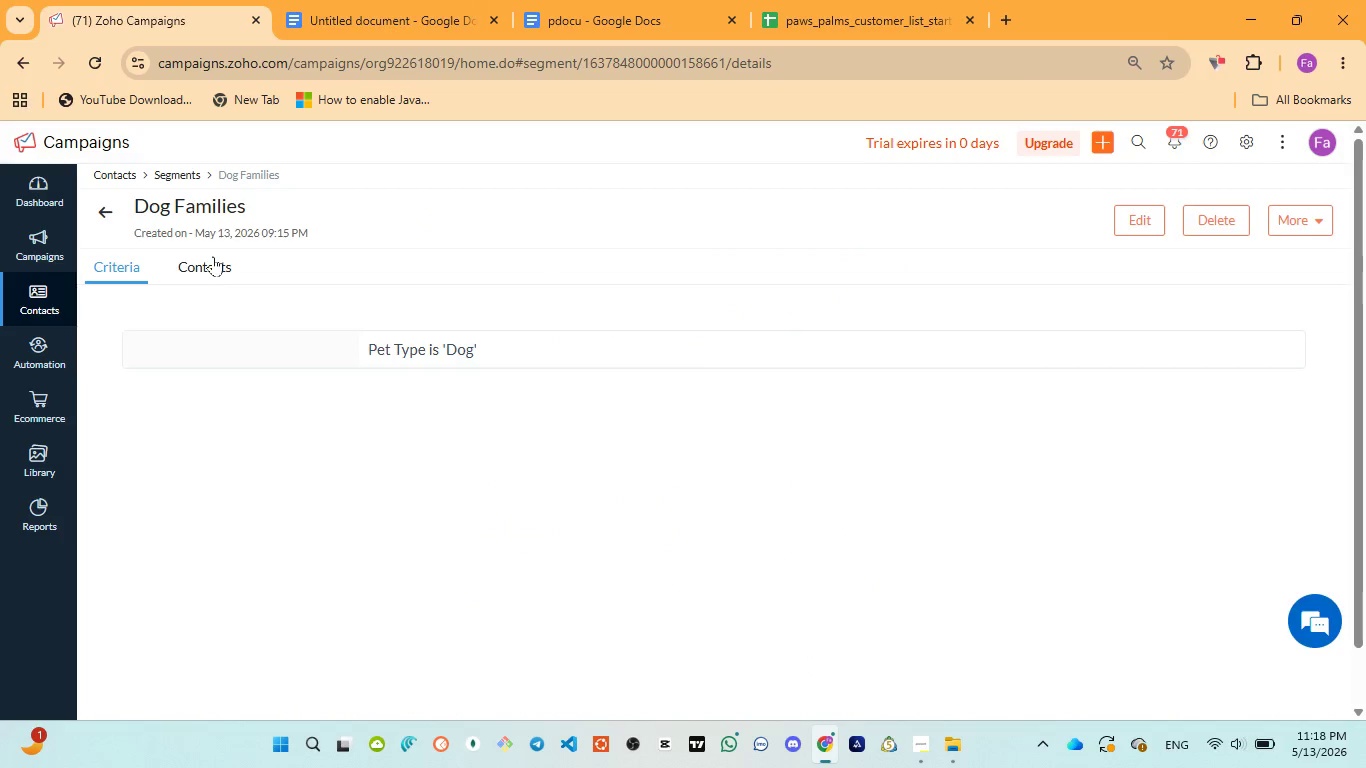 
left_click([213, 256])
 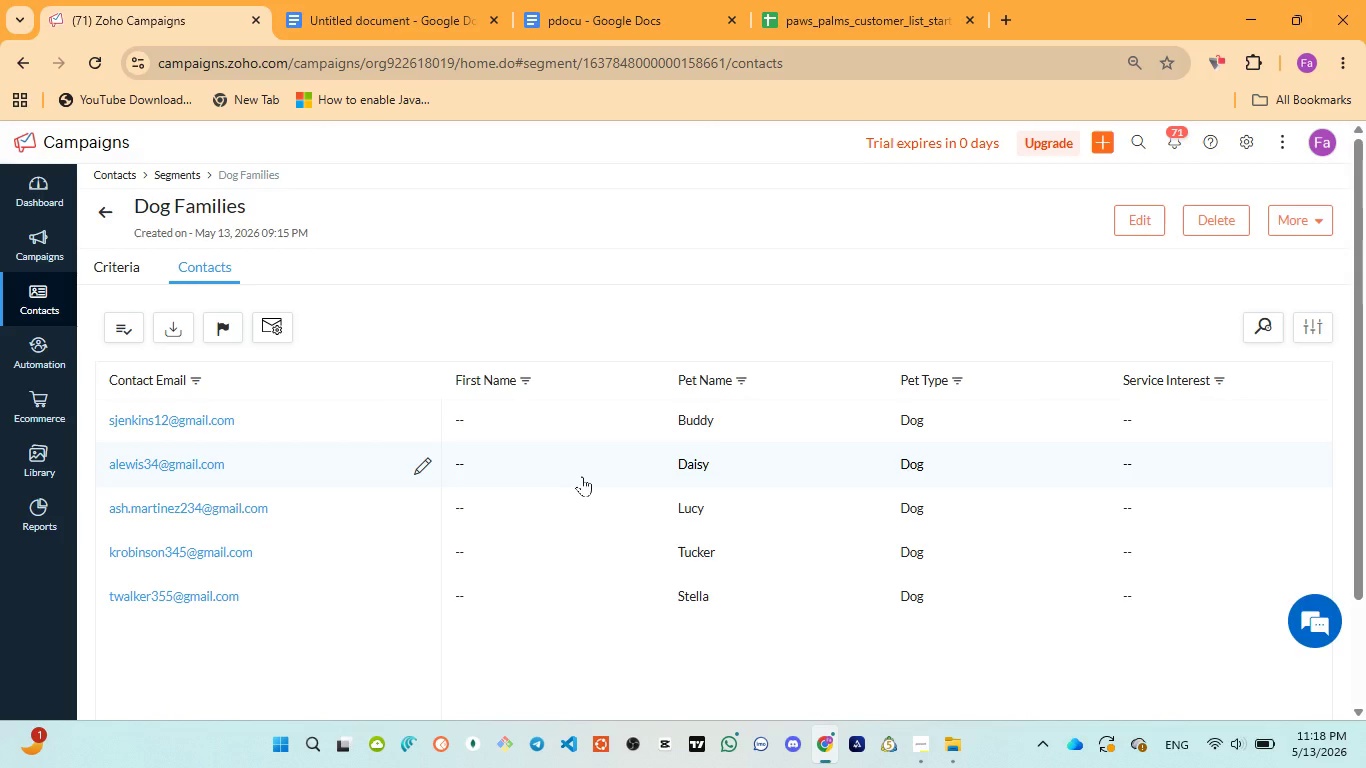 
wait(5.52)
 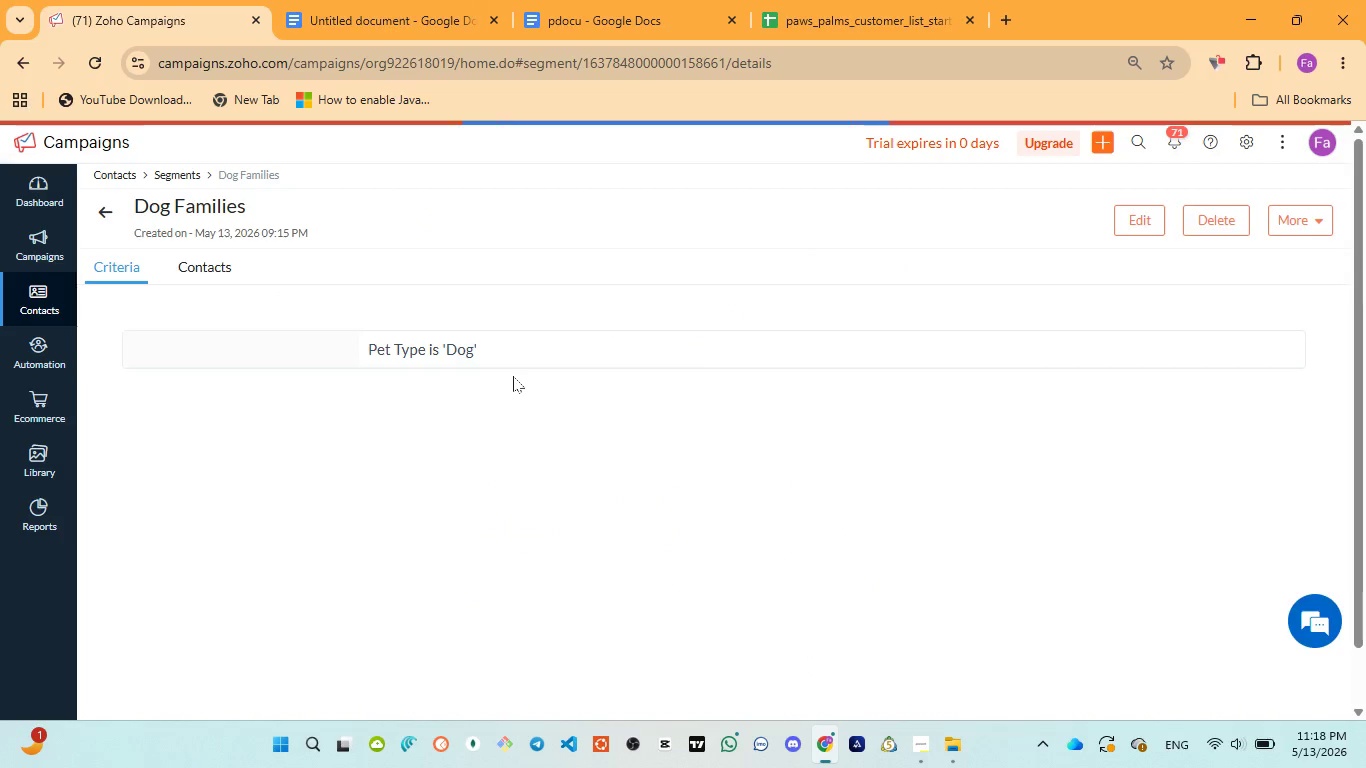 
key(Meta+PrintScreen)
 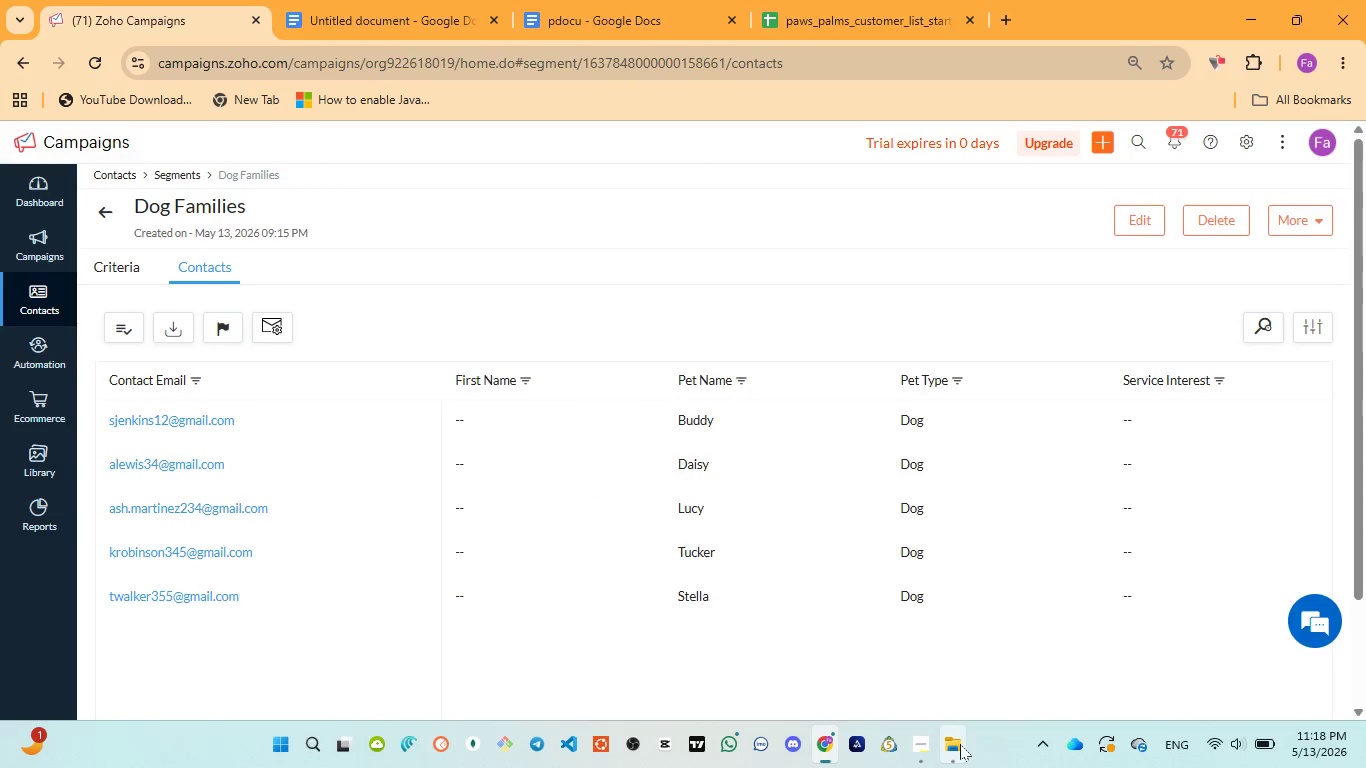 
left_click([948, 648])
 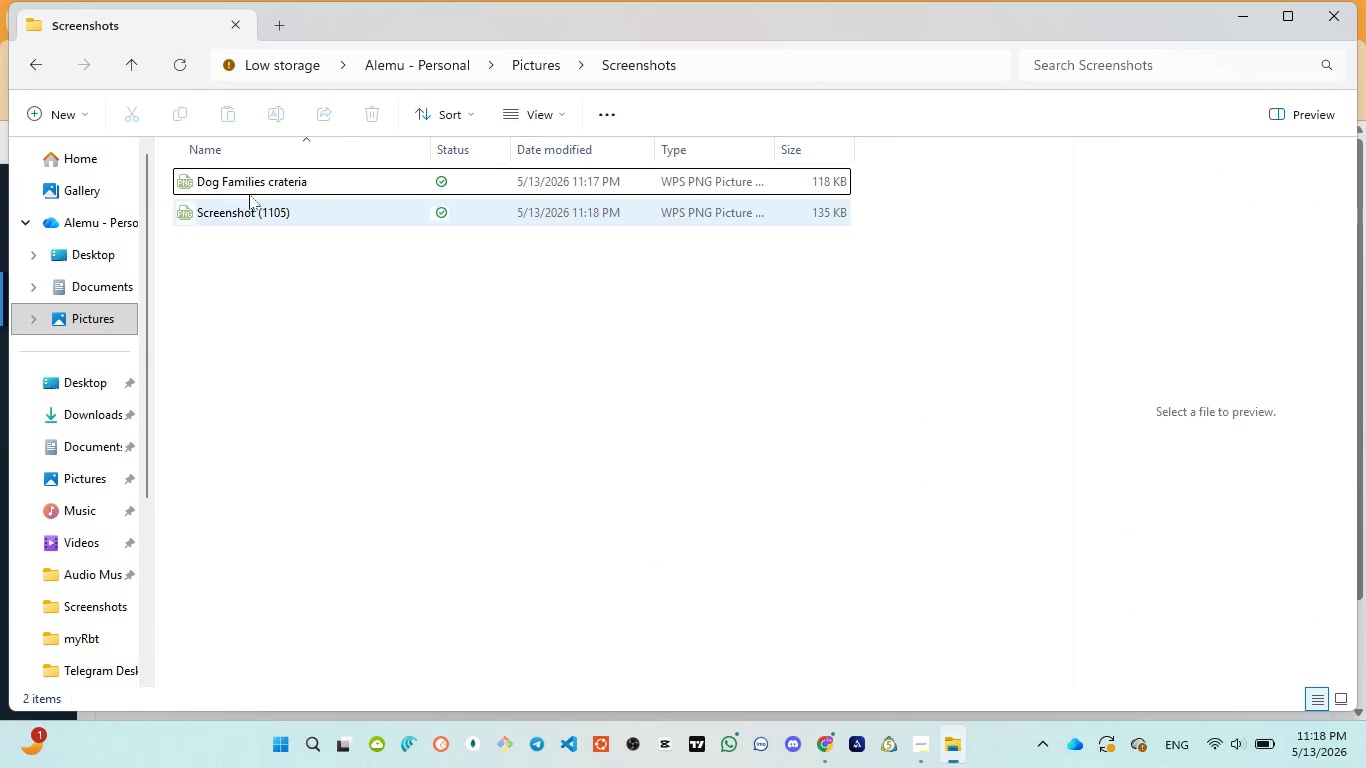 
left_click([254, 187])
 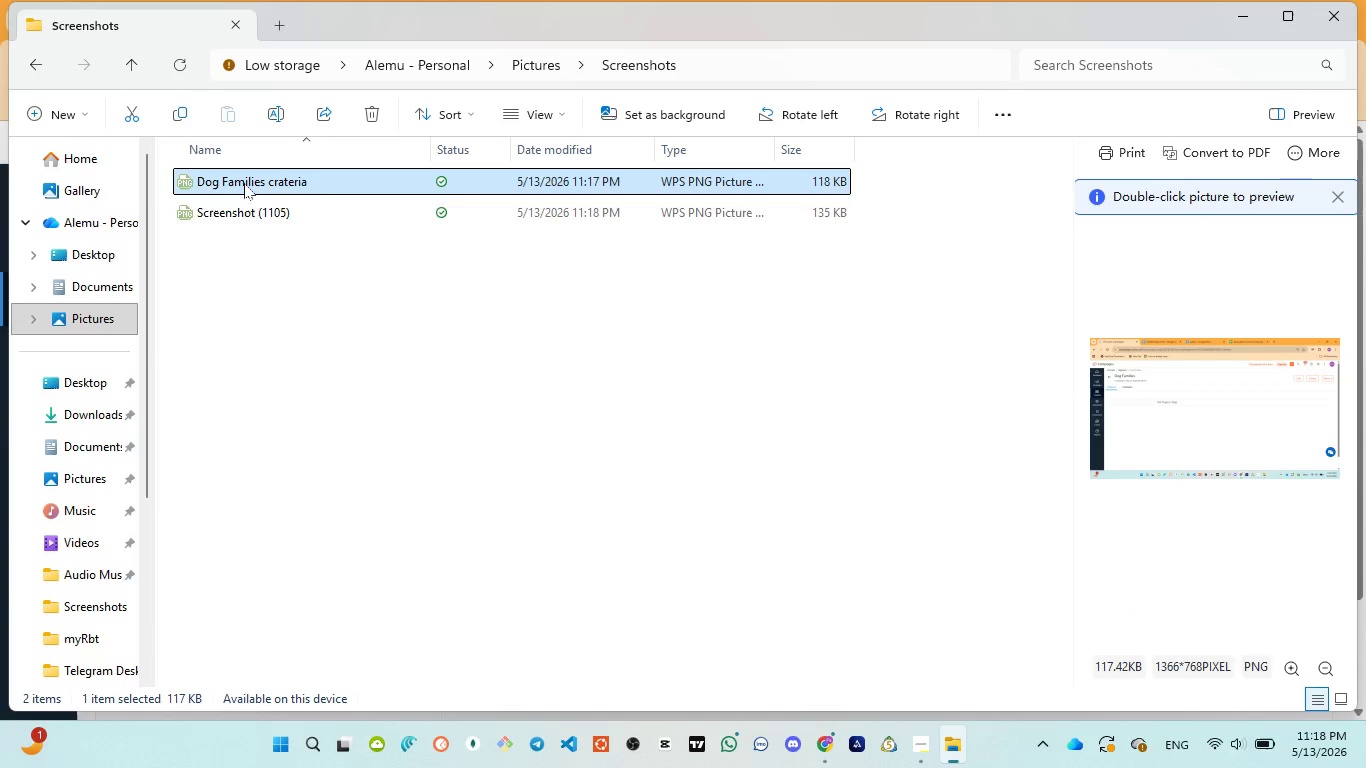 
left_click([244, 183])
 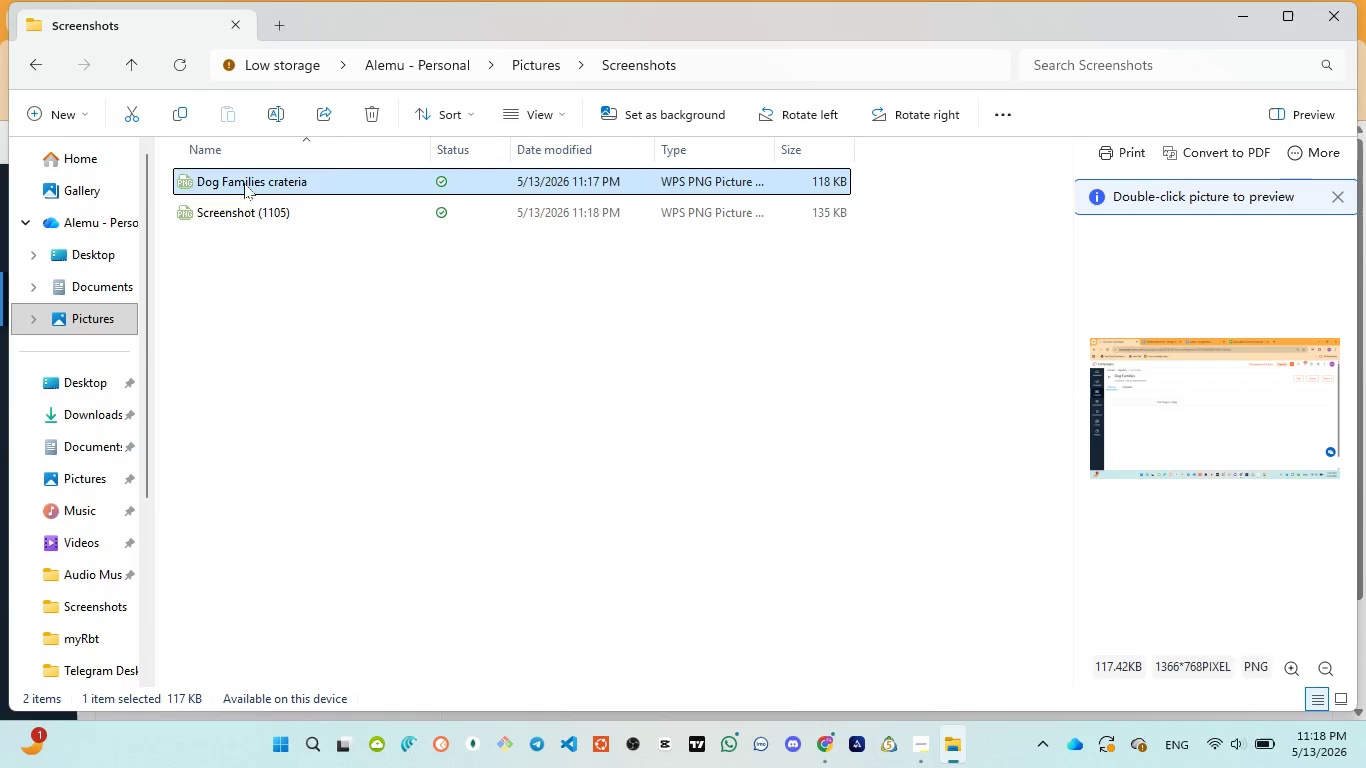 
key(Control+C)
 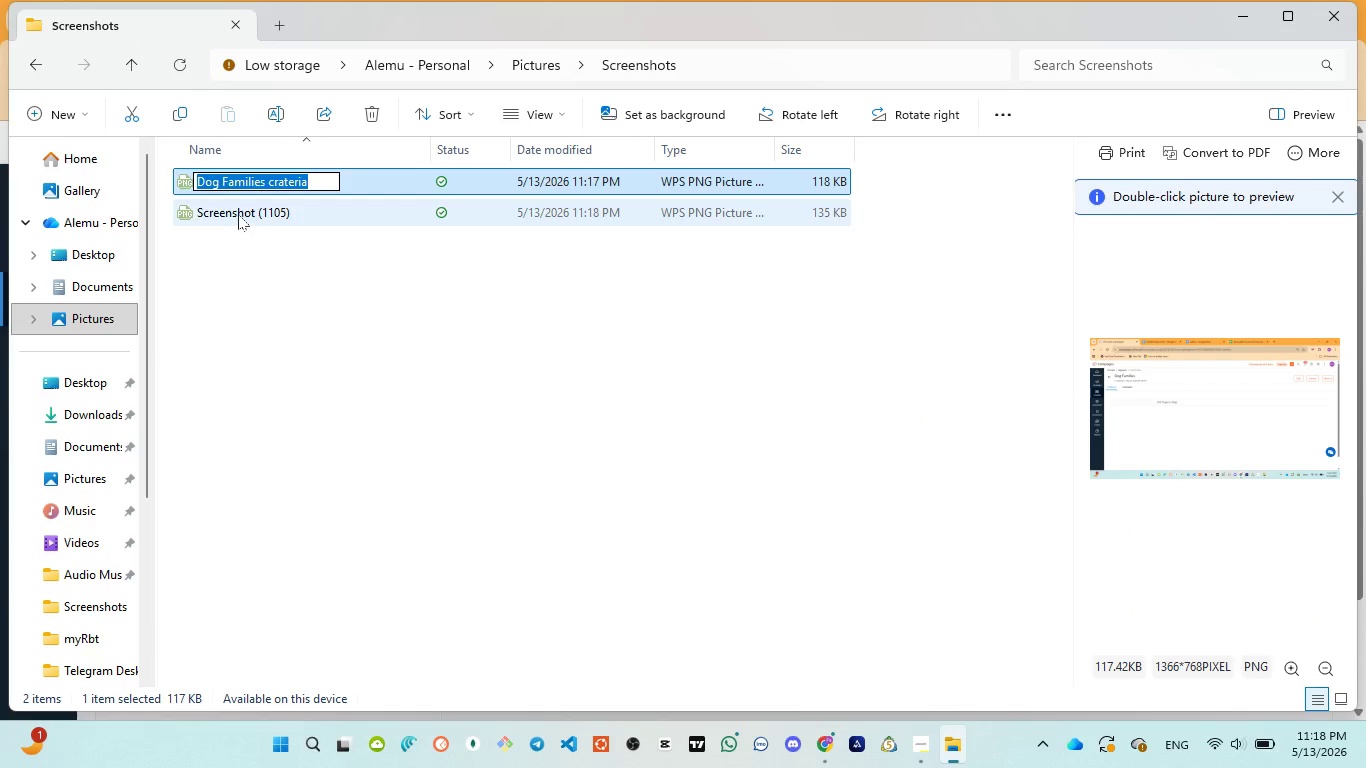 
left_click([238, 214])
 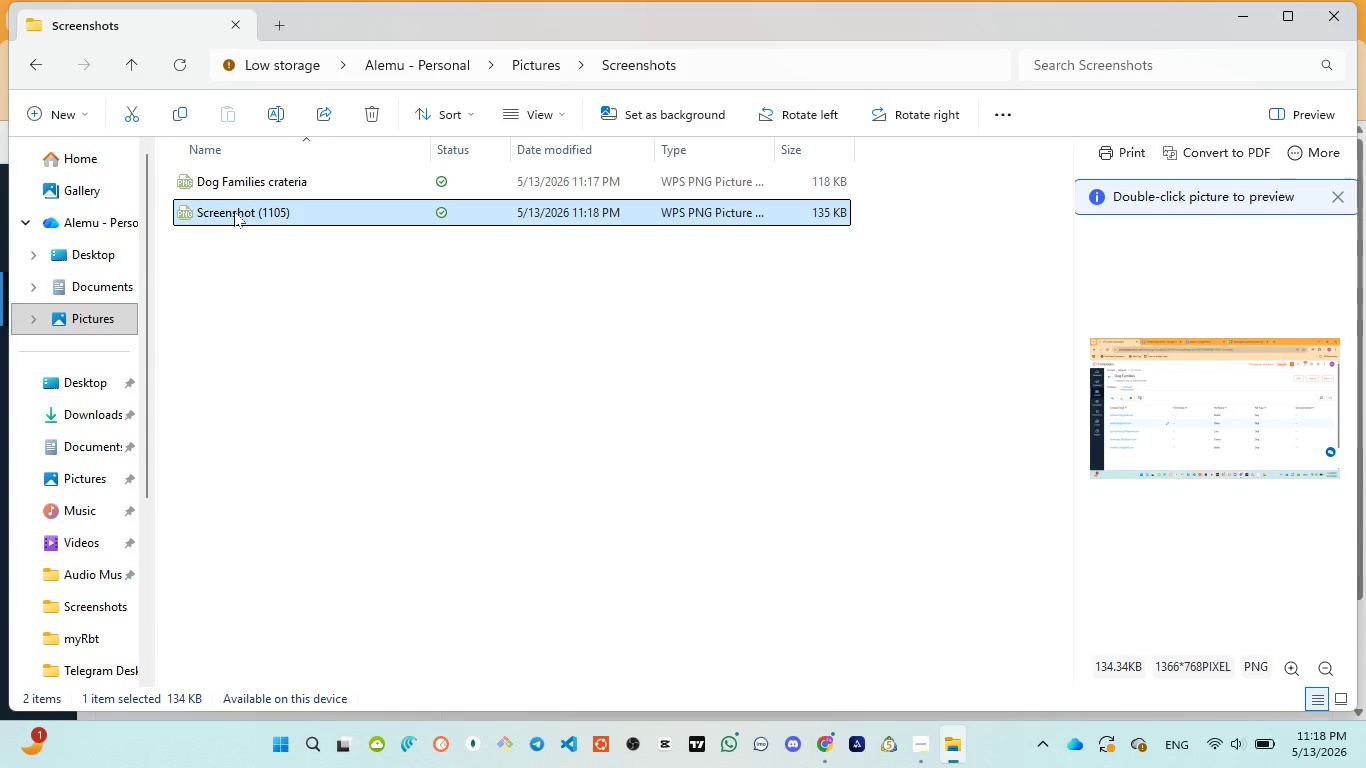 
left_click([234, 211])
 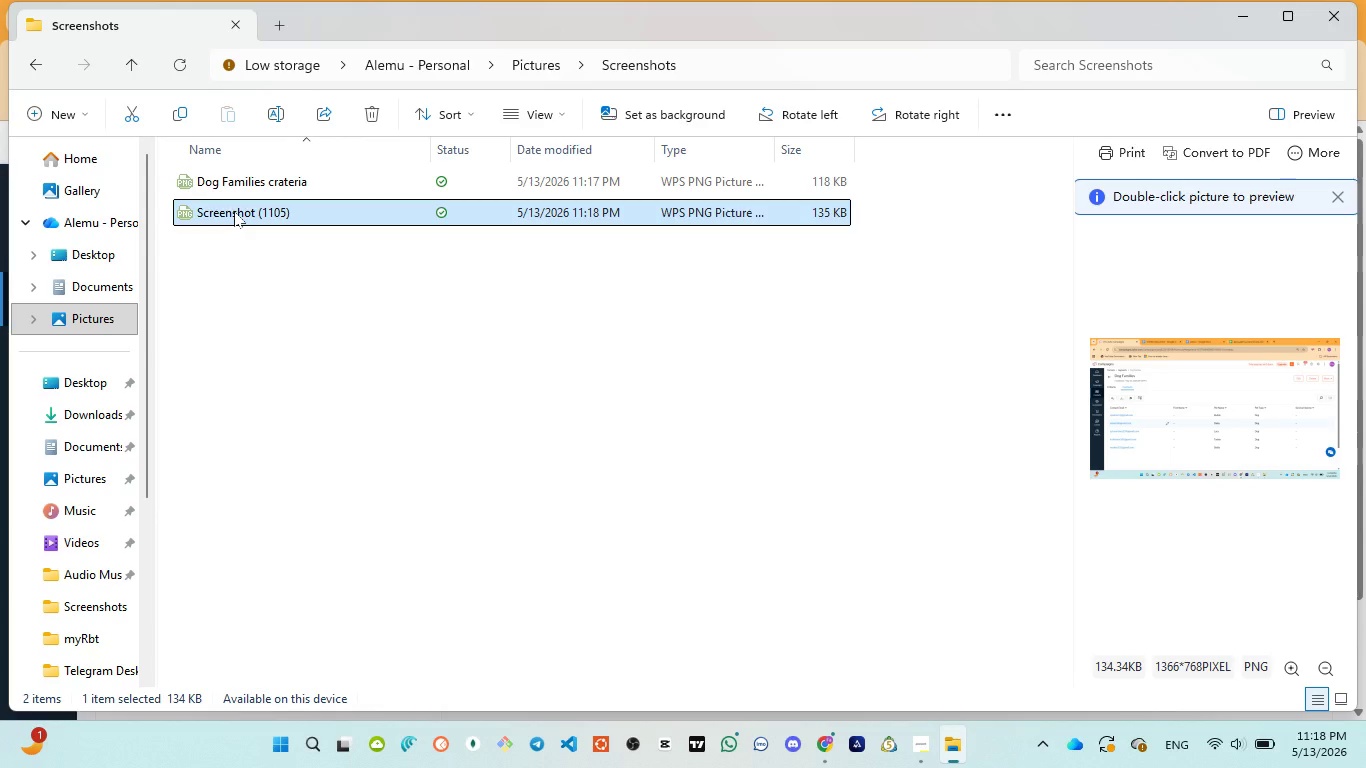 
key(Control+V)
 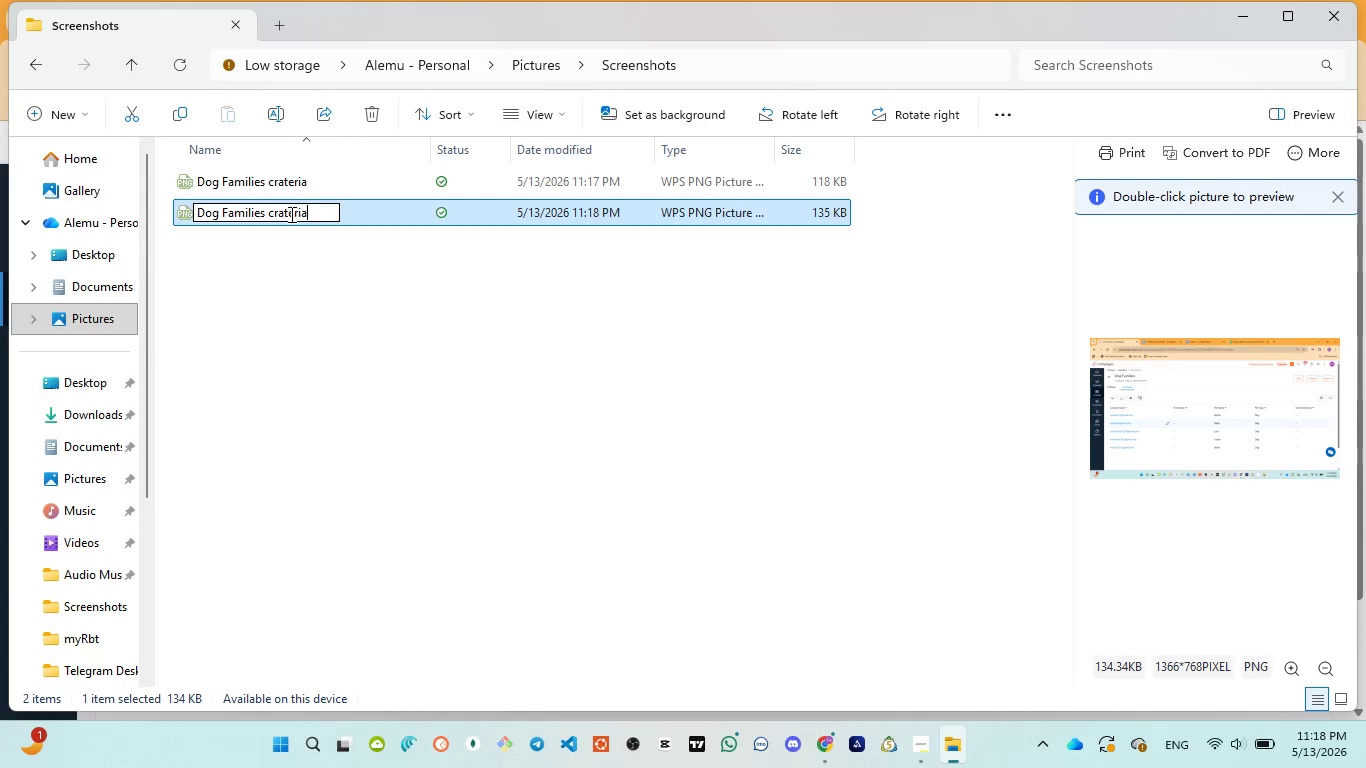 
double_click([291, 214])
 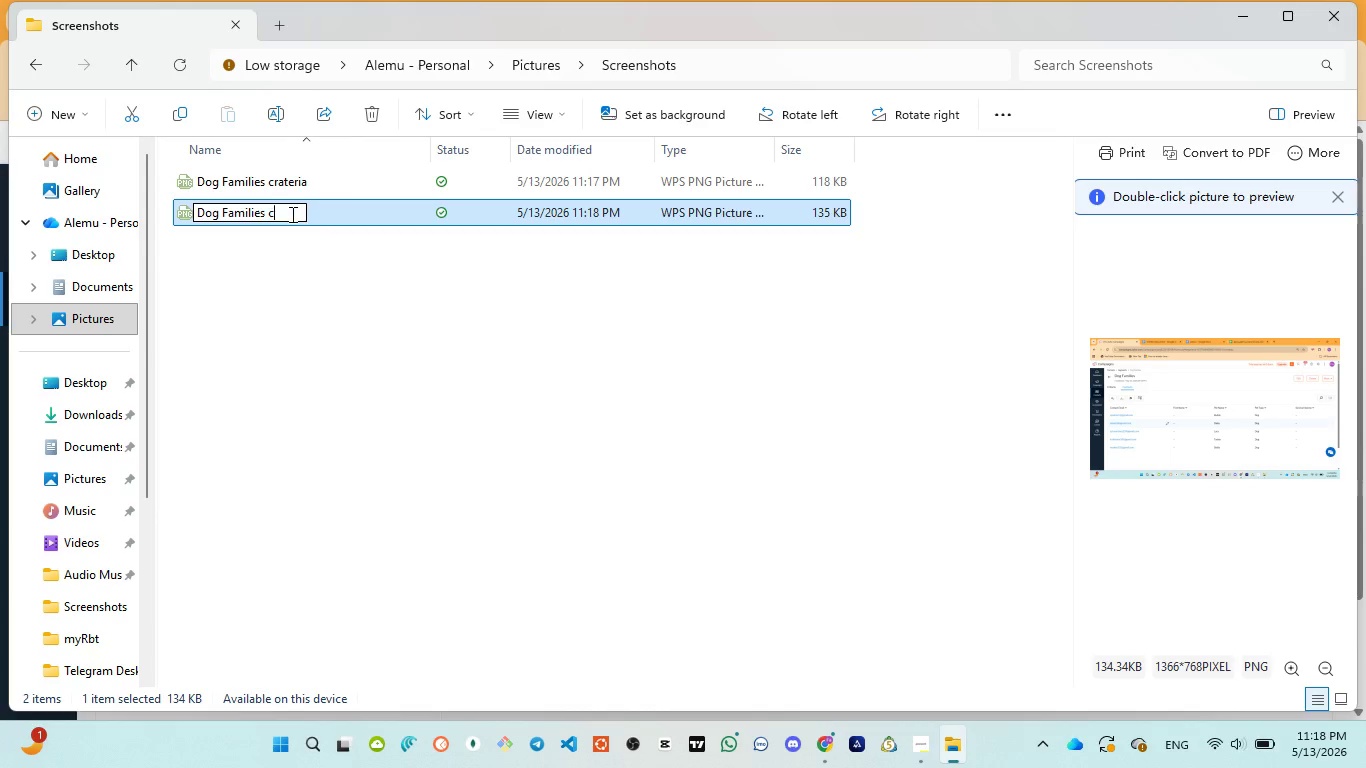 
type(count)
 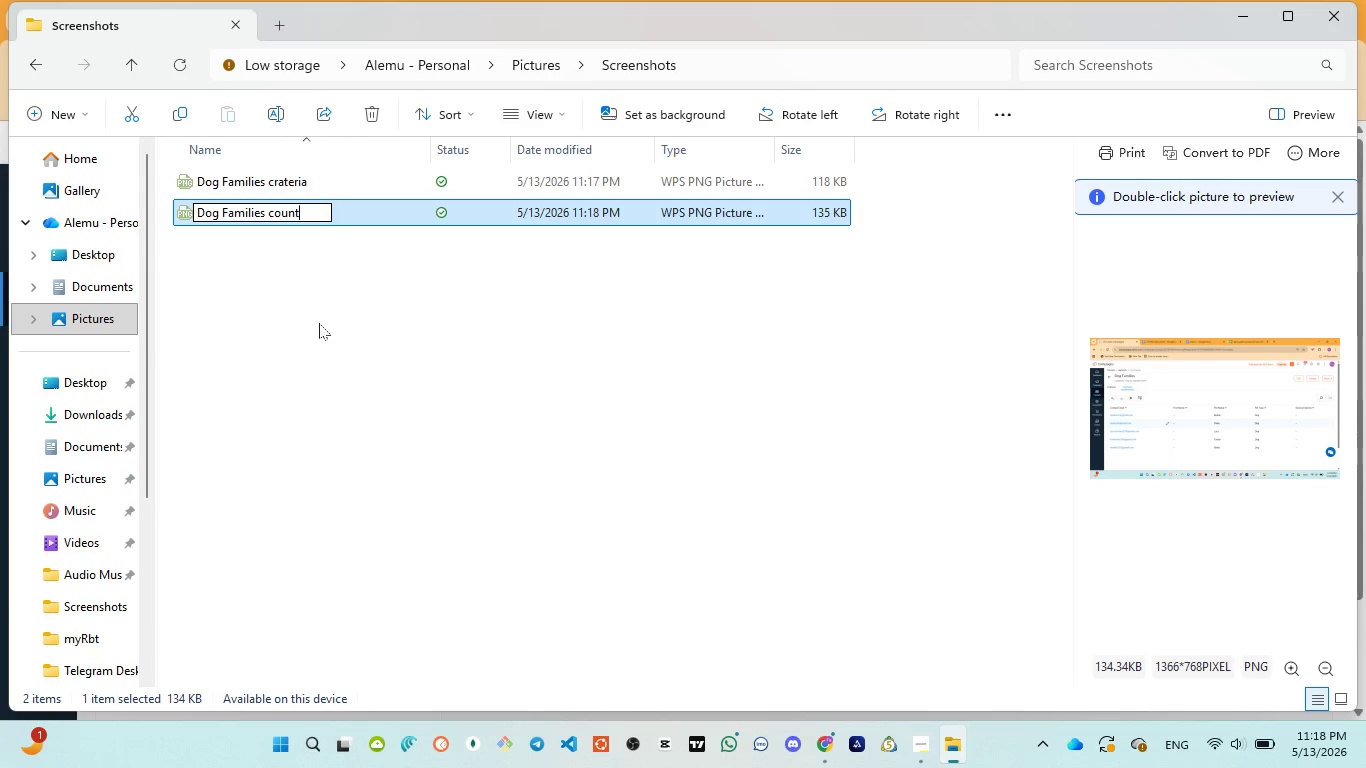 
left_click([319, 323])
 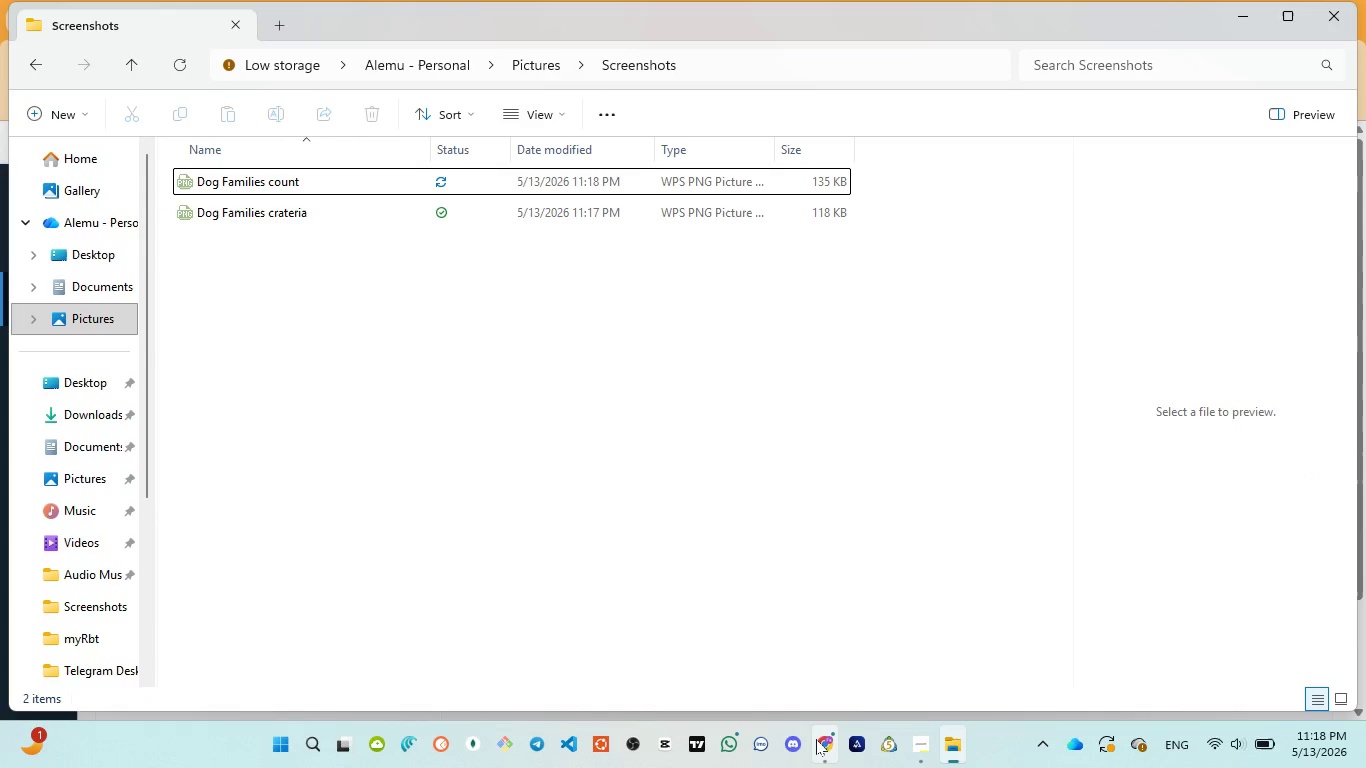 
left_click_drag(start_coordinate=[804, 664], to_coordinate=[804, 657])
 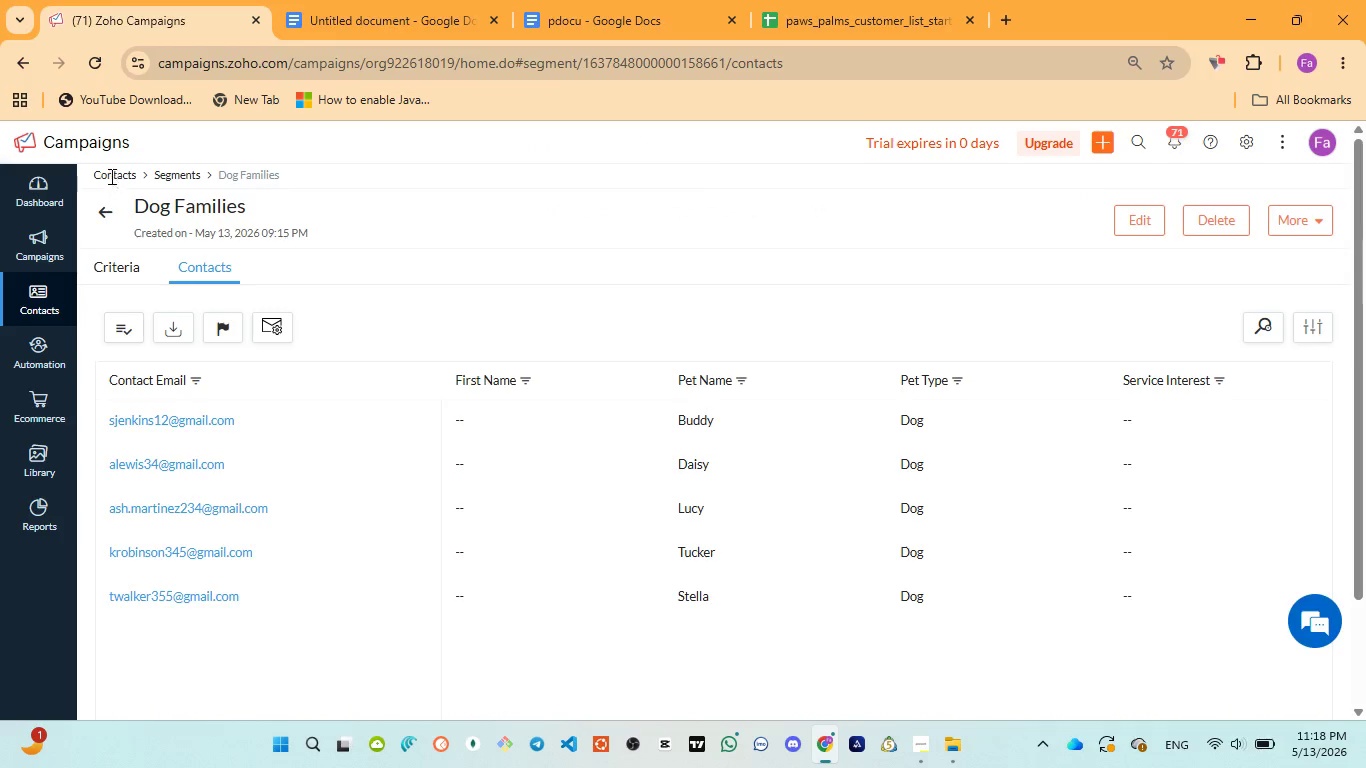 
left_click([106, 205])
 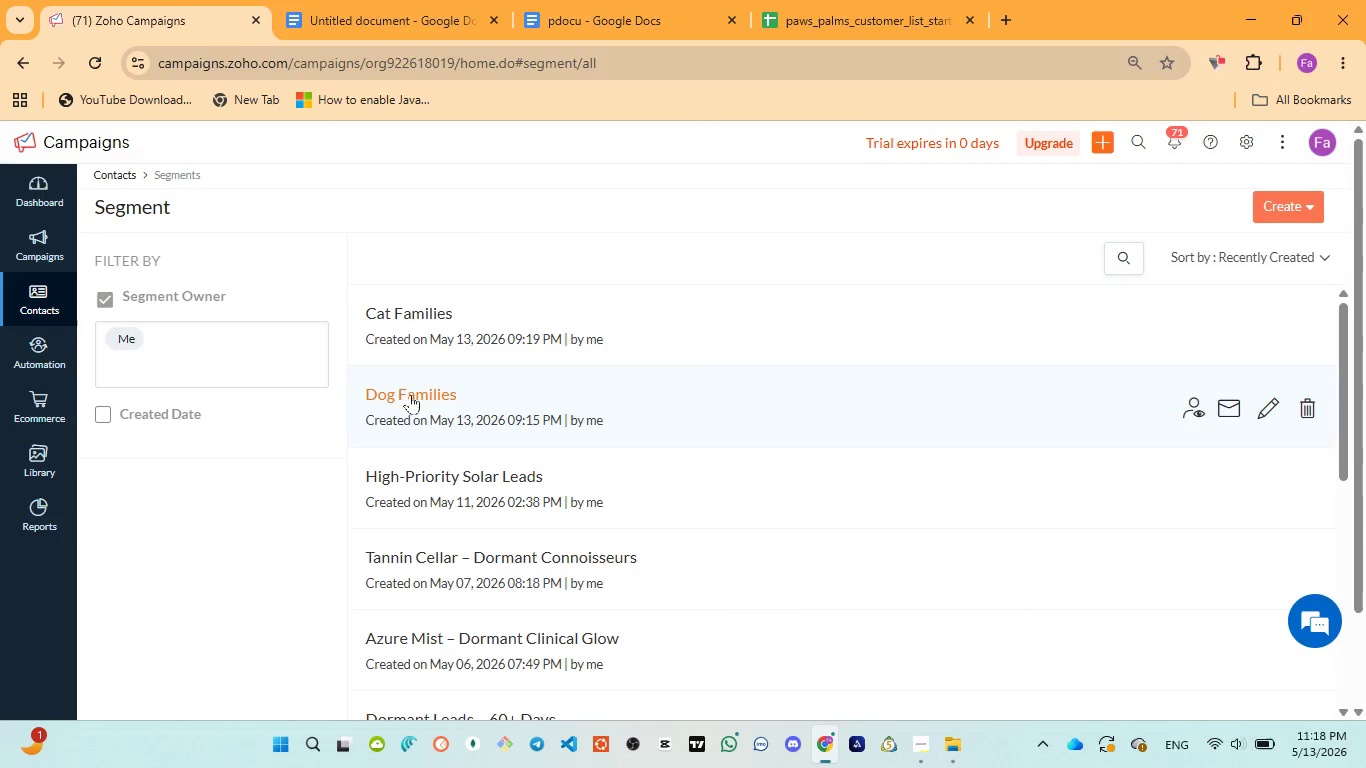 
left_click([402, 315])
 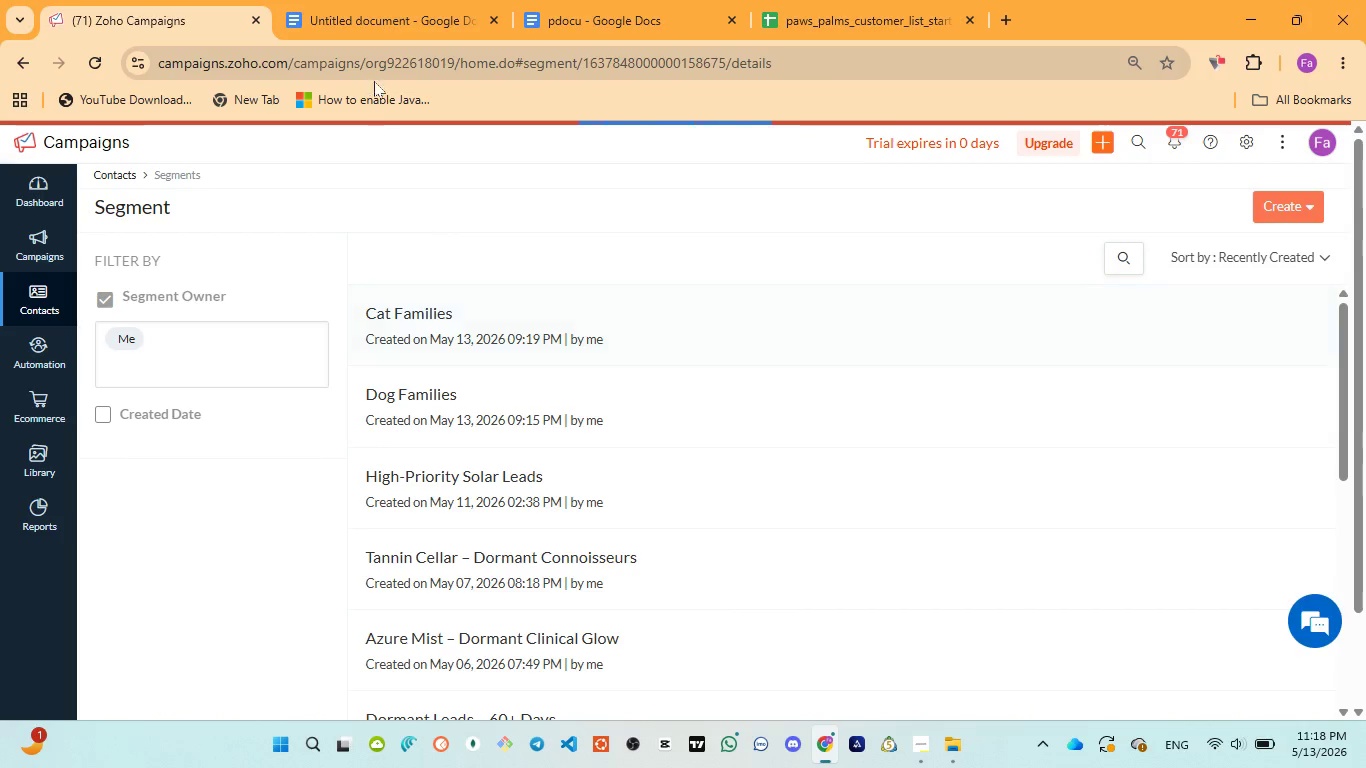 
left_click([361, 5])
 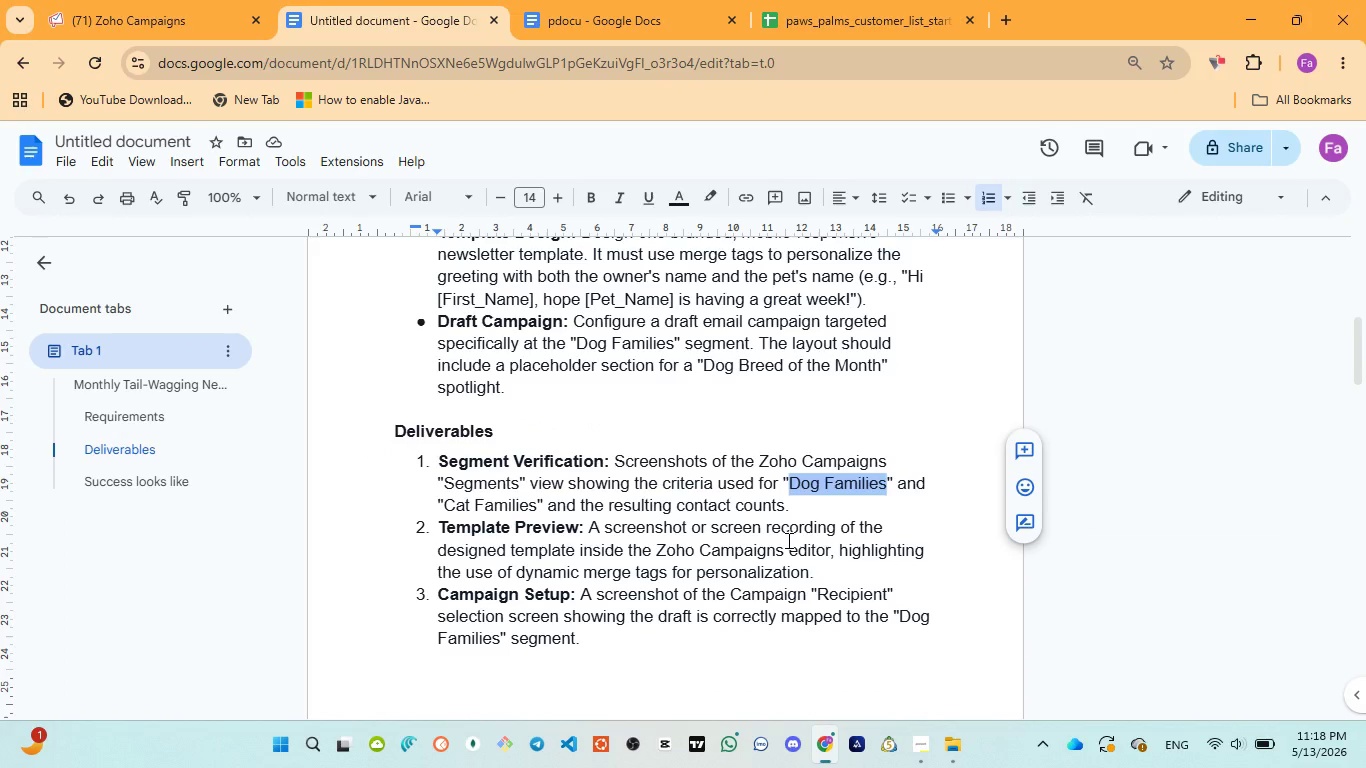 
wait(6.39)
 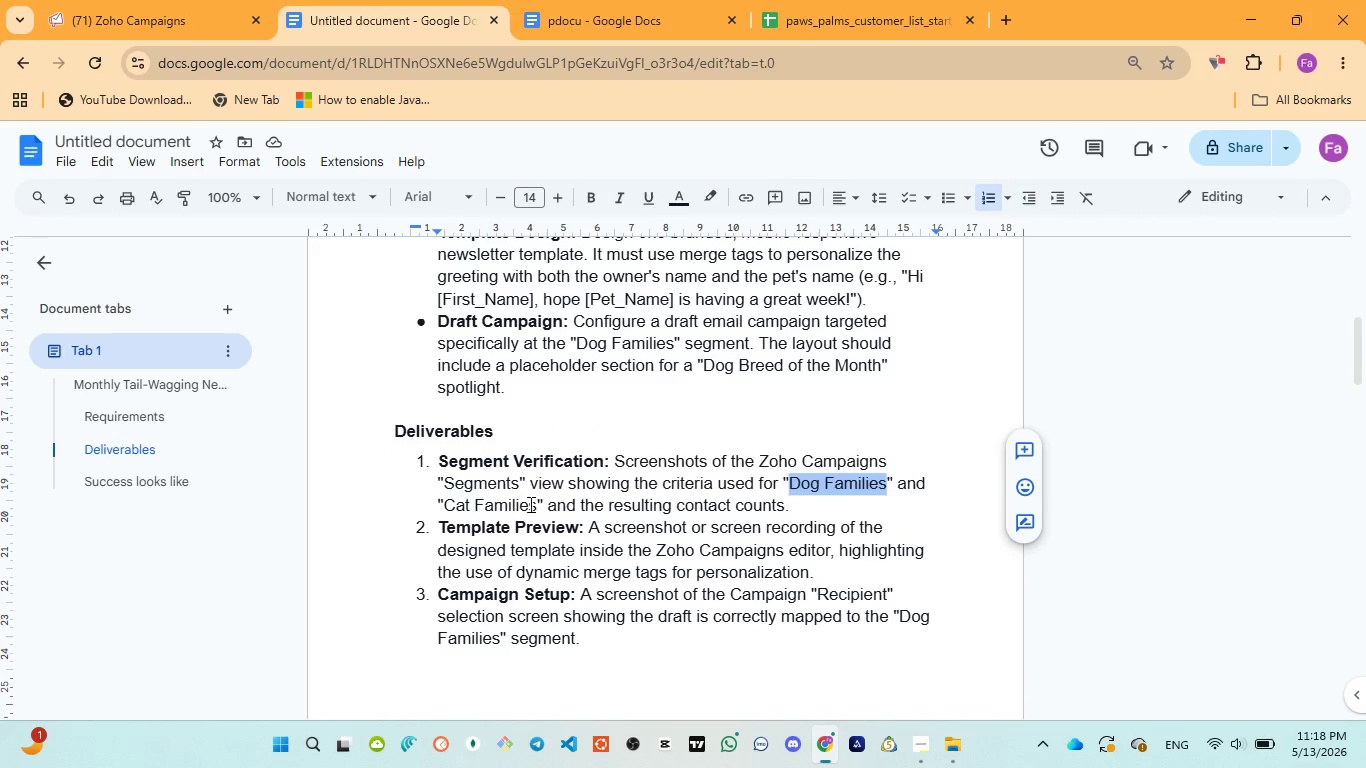 
left_click([136, 22])
 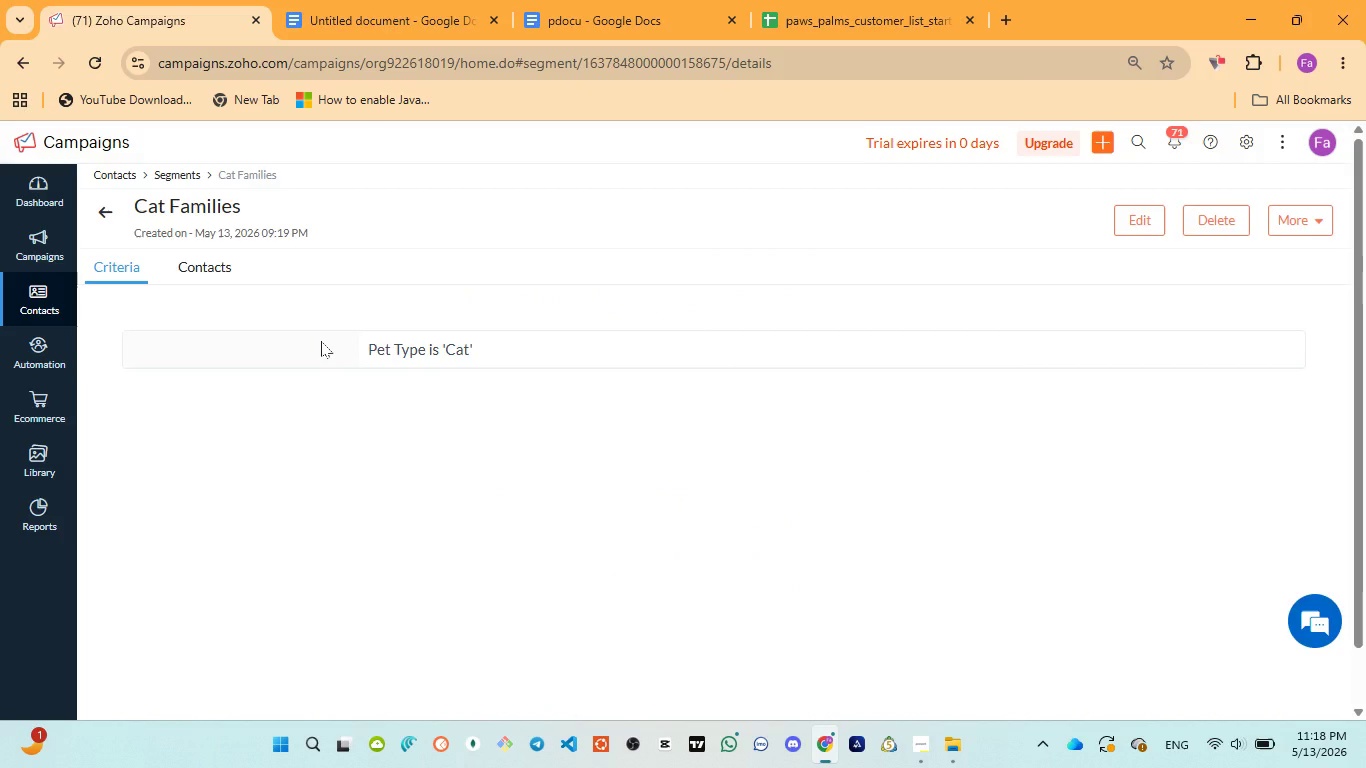 
key(Meta+PrintScreen)
 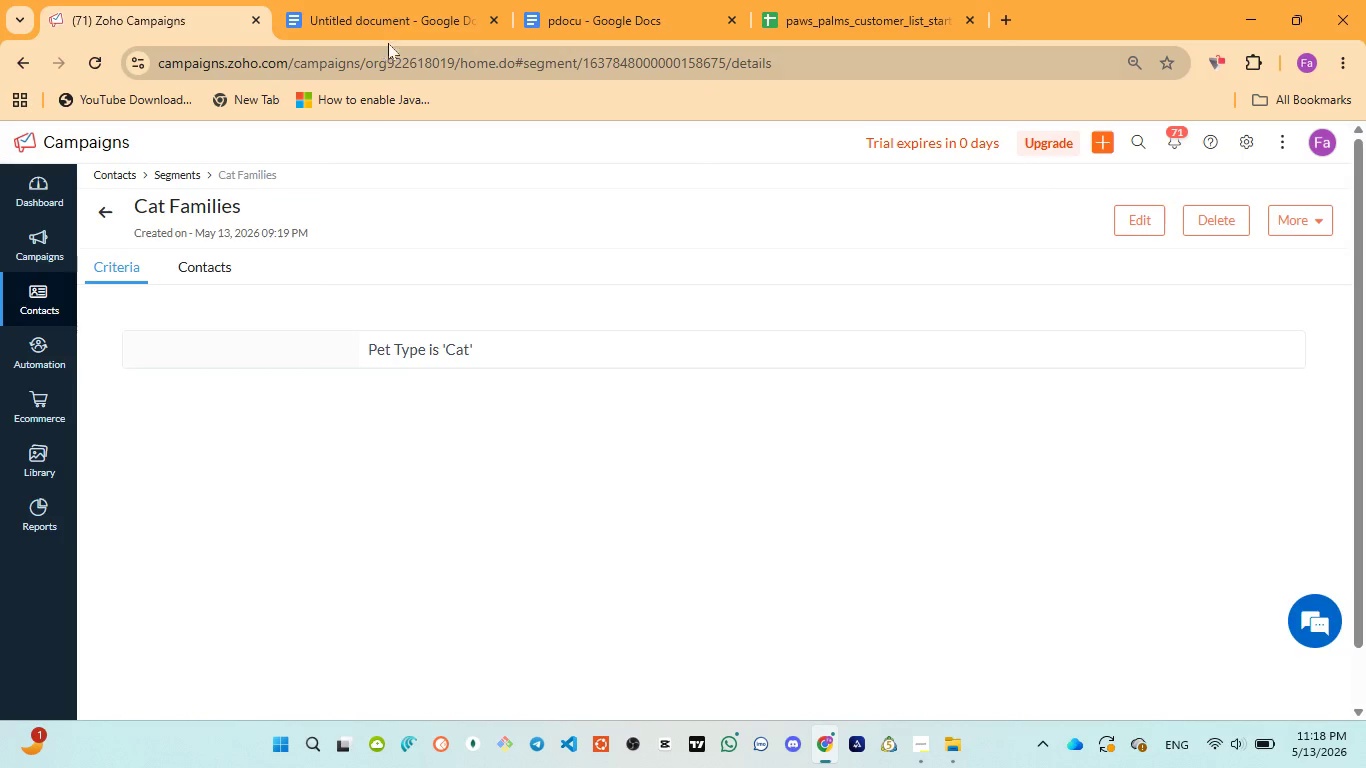 
left_click([390, 26])
 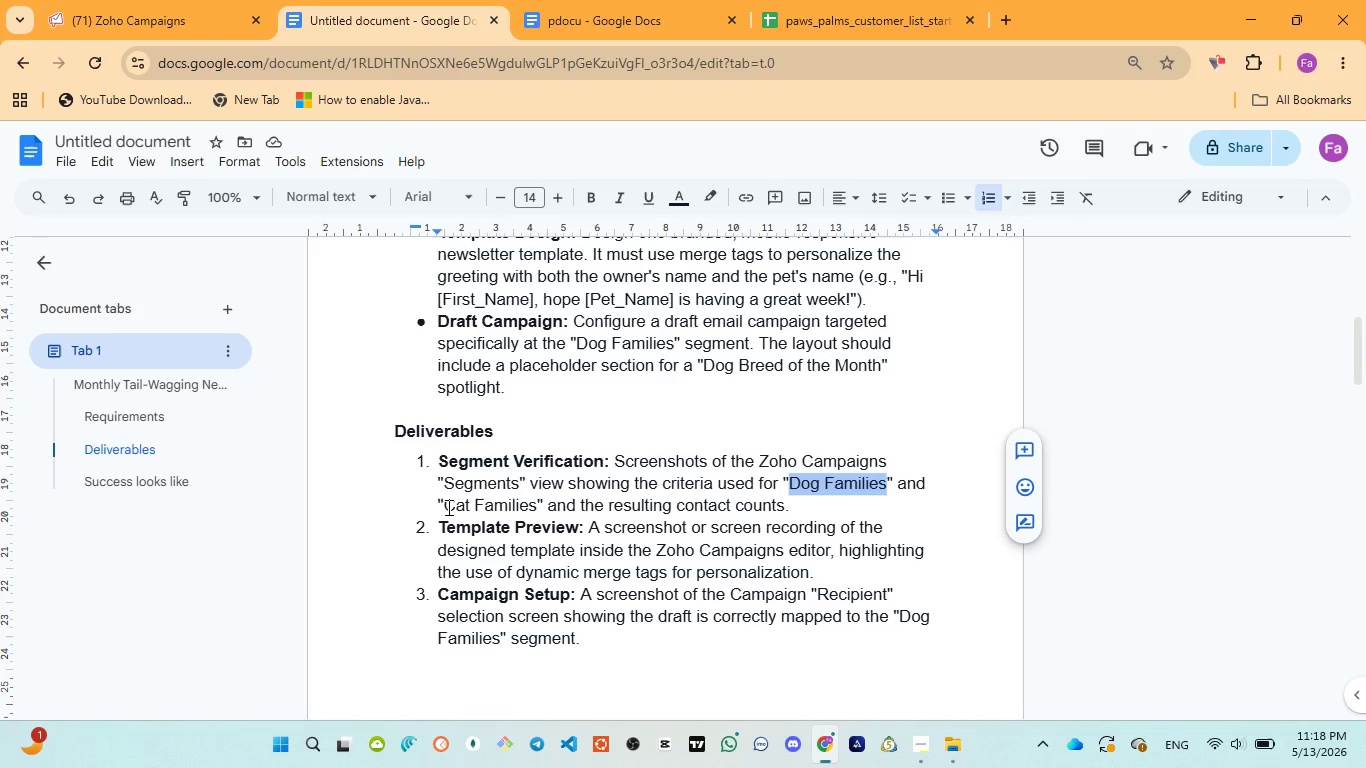 
left_click_drag(start_coordinate=[445, 505], to_coordinate=[537, 502])
 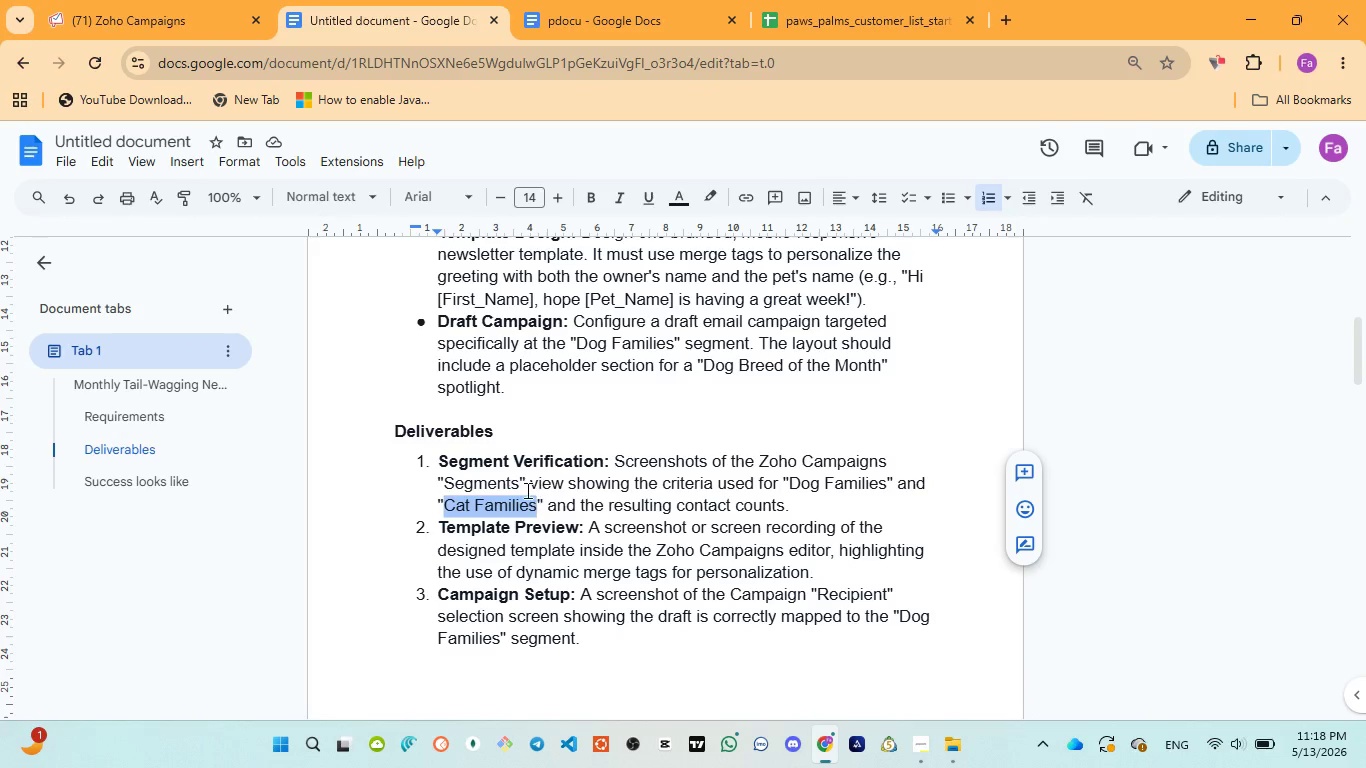 
key(Control+C)
 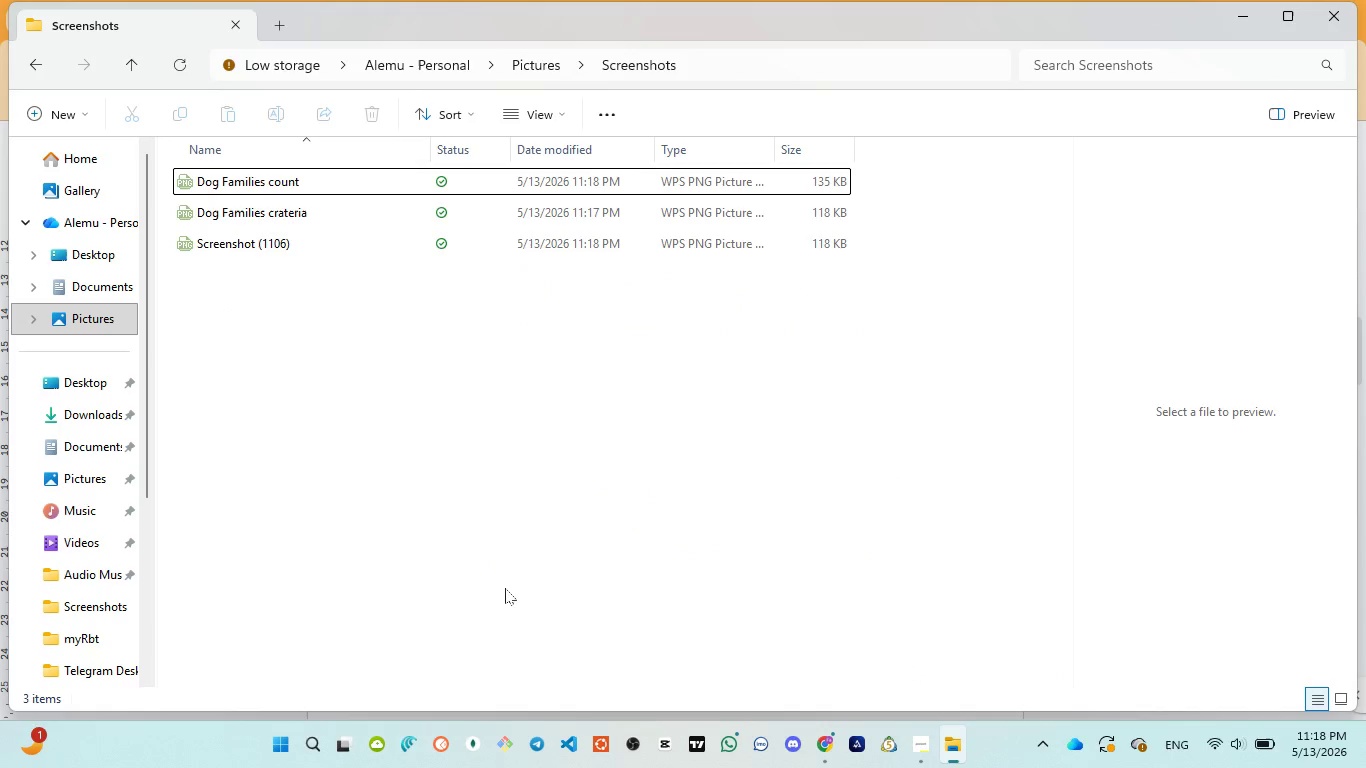 
left_click([293, 240])
 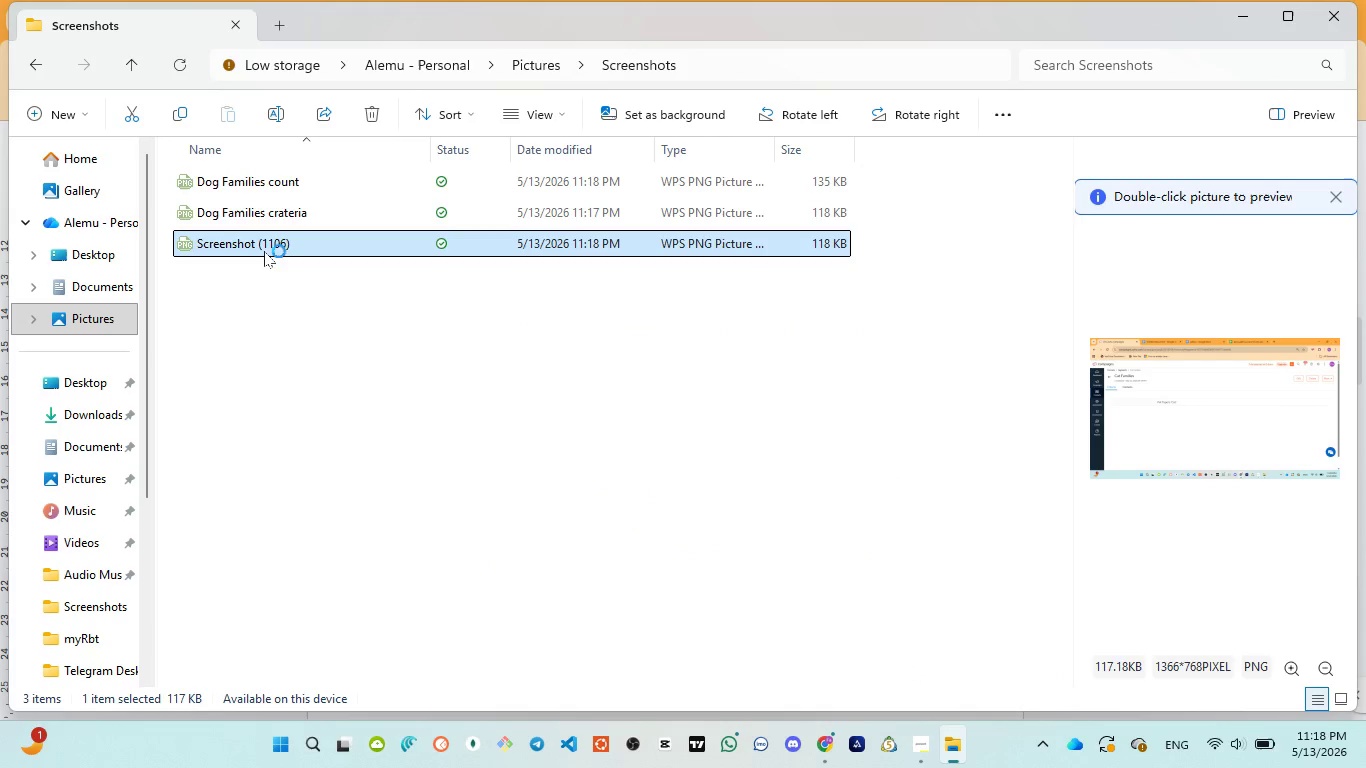 
double_click([264, 251])
 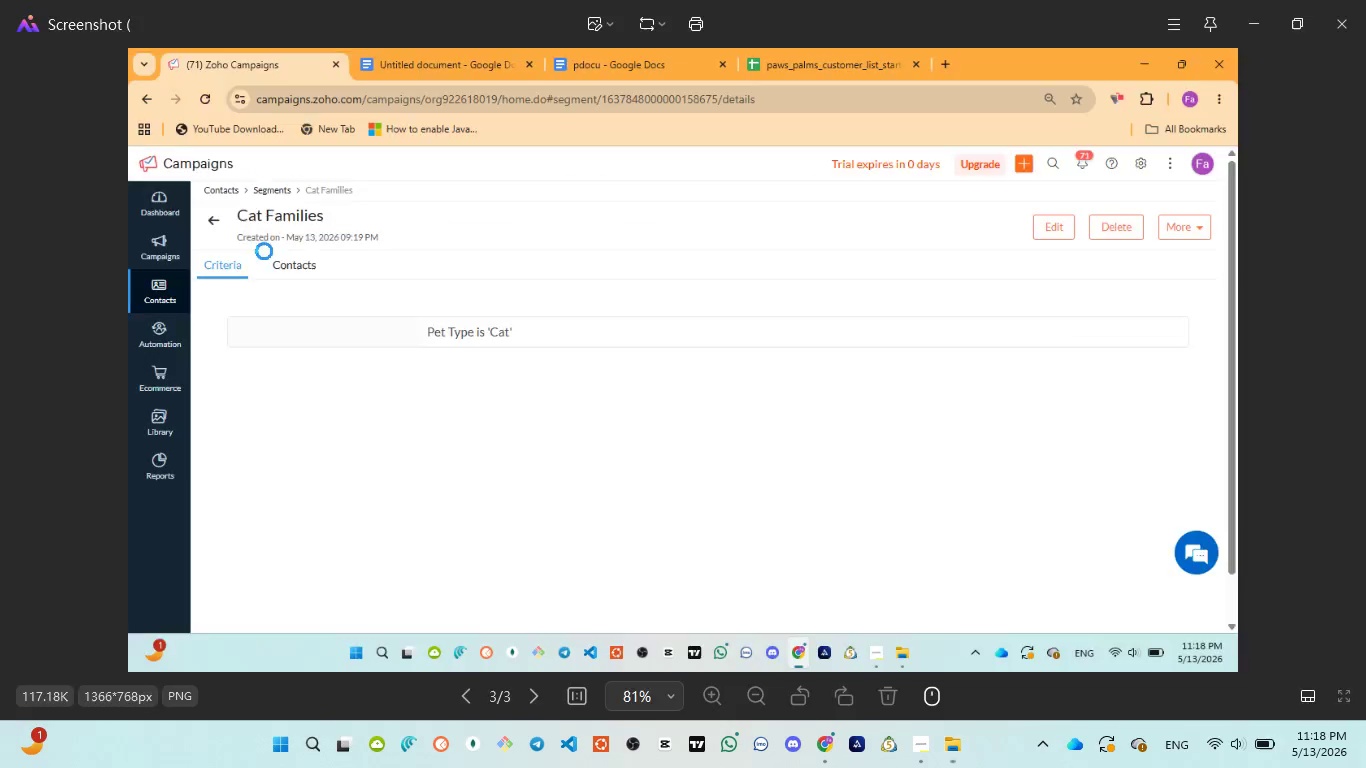 
hold_key(key=ControlLeft, duration=0.55)
 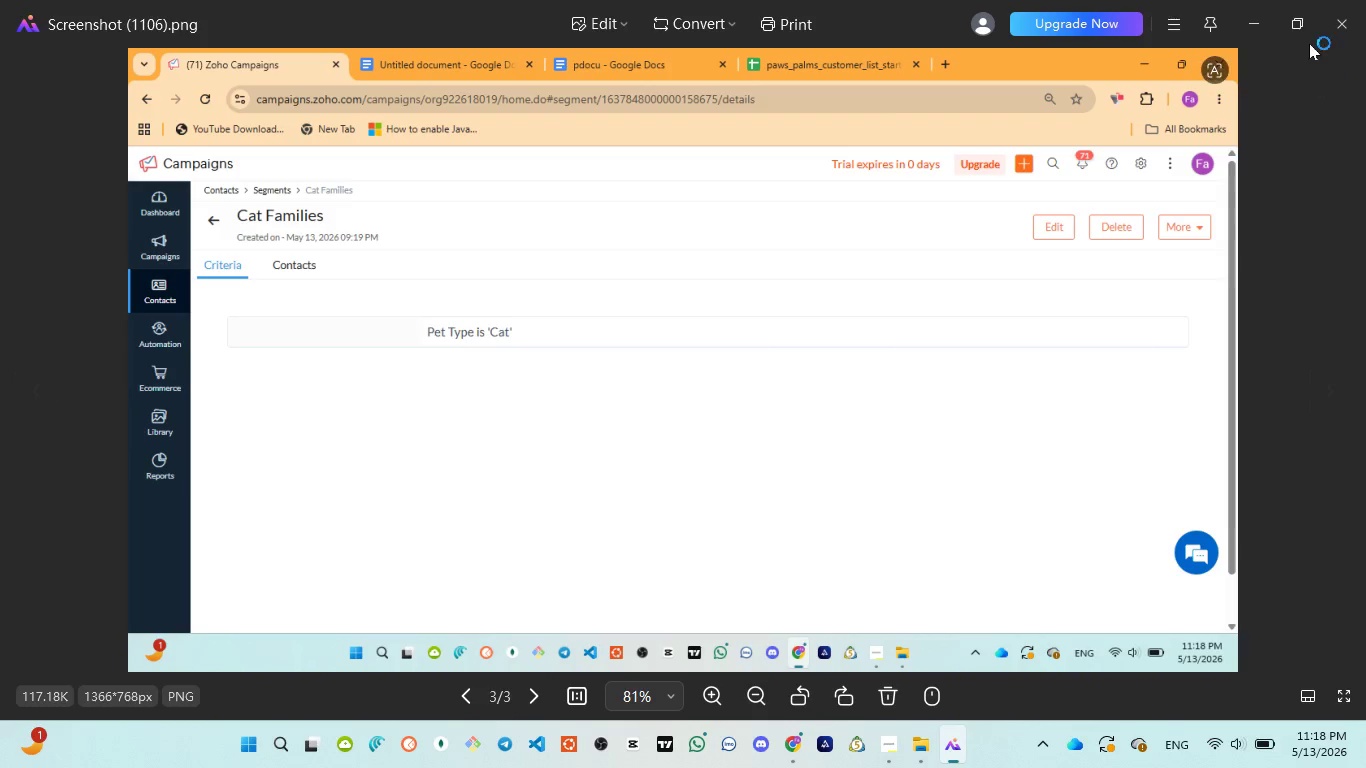 
left_click([1329, 30])
 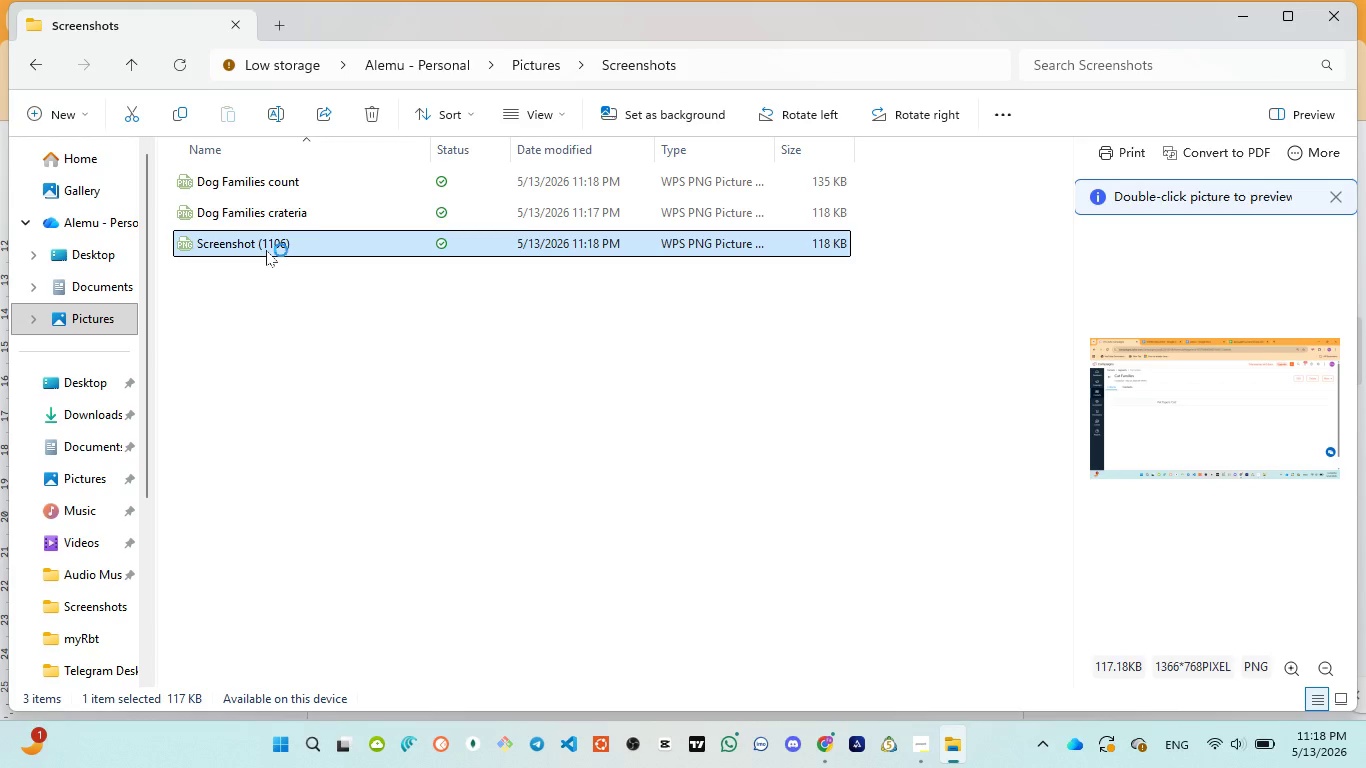 
key(Control+V)
 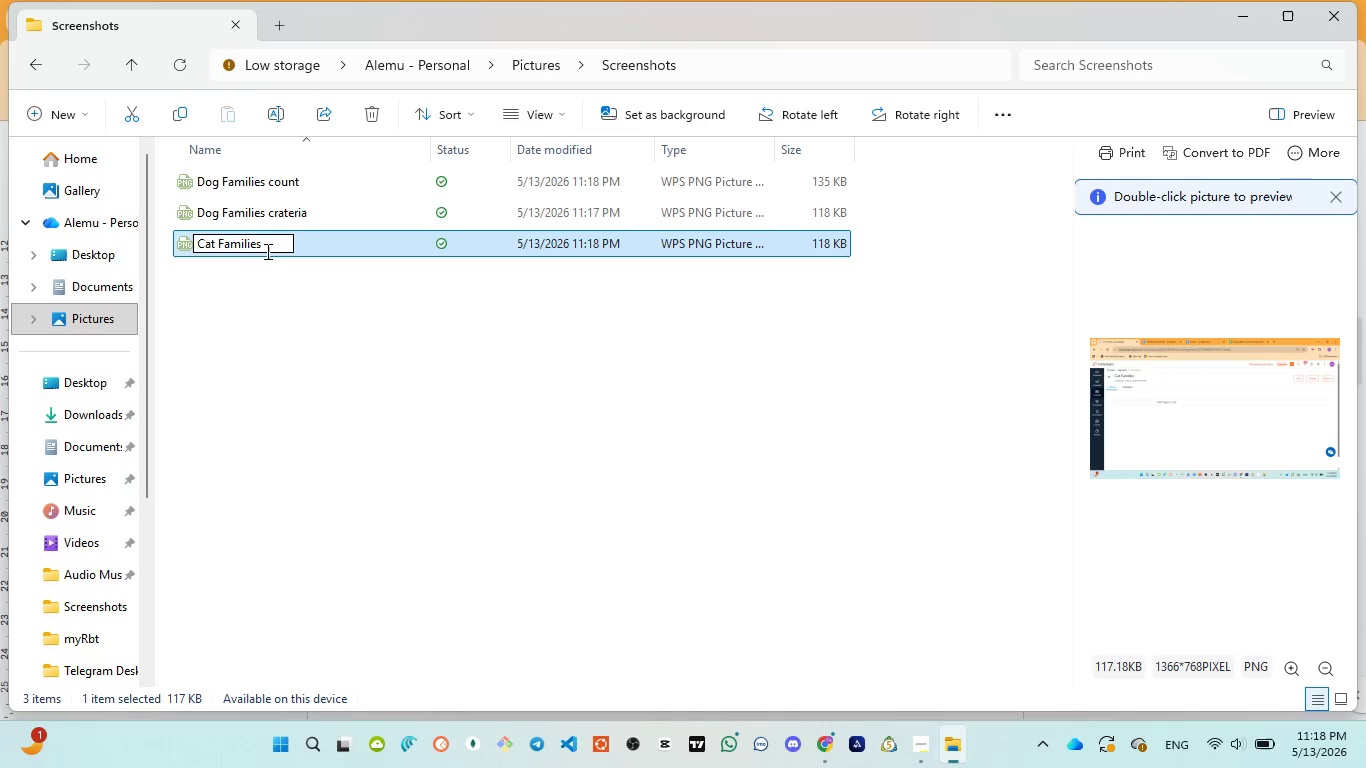 
type( crateria)
 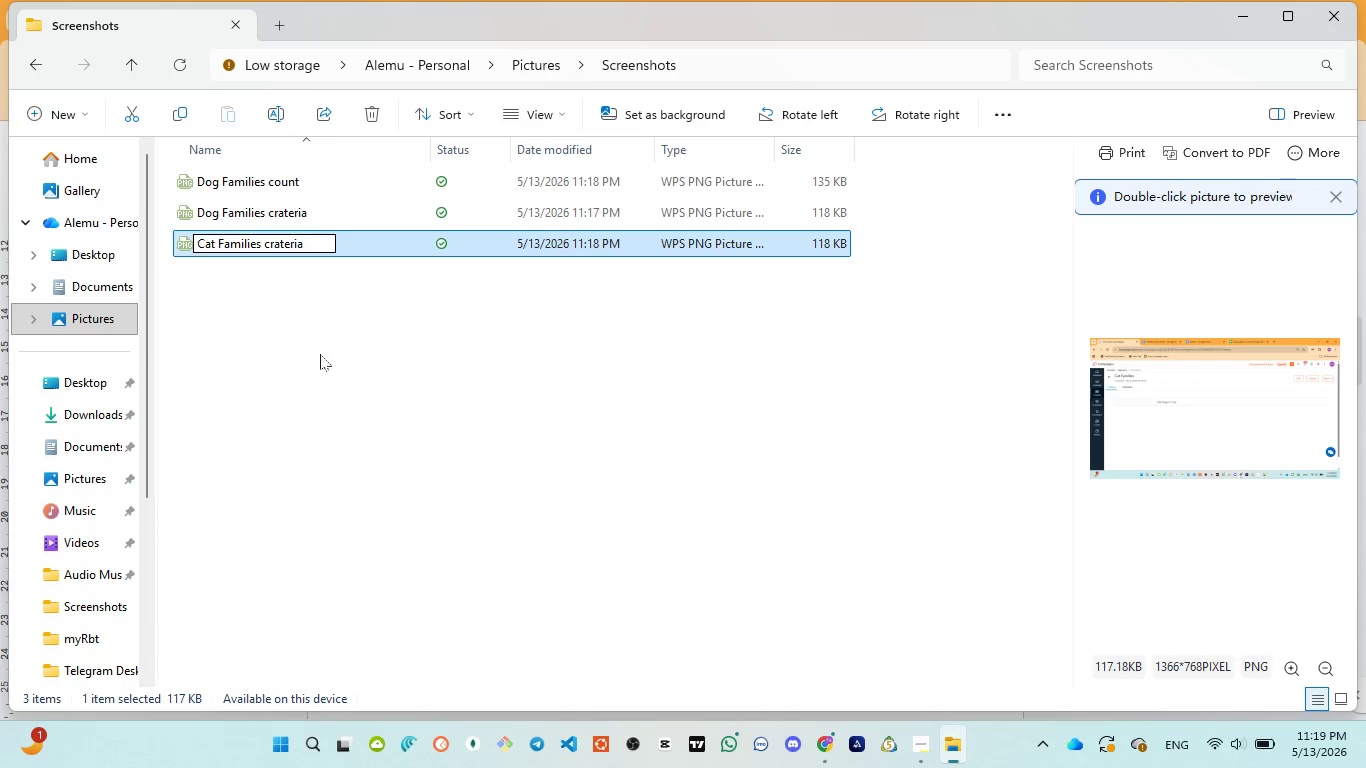 
left_click([321, 355])
 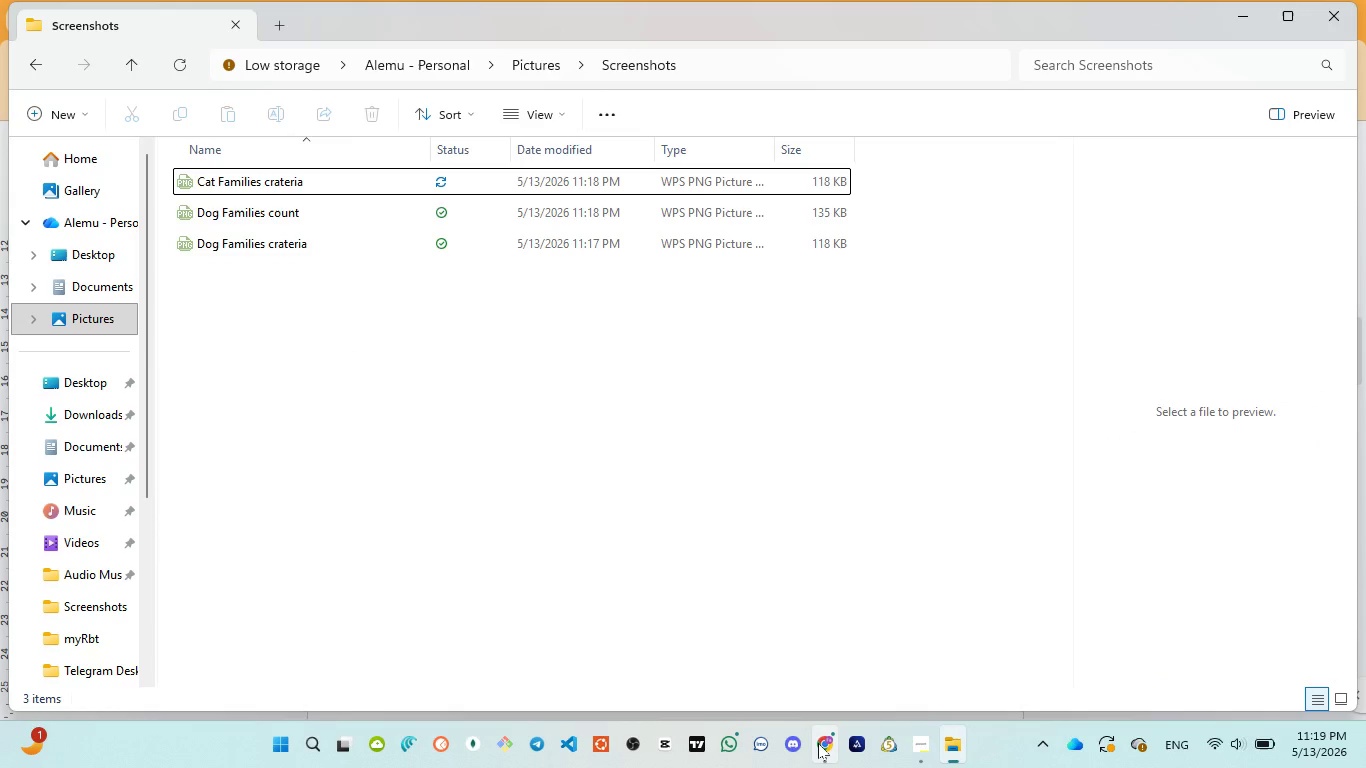 
left_click([818, 659])
 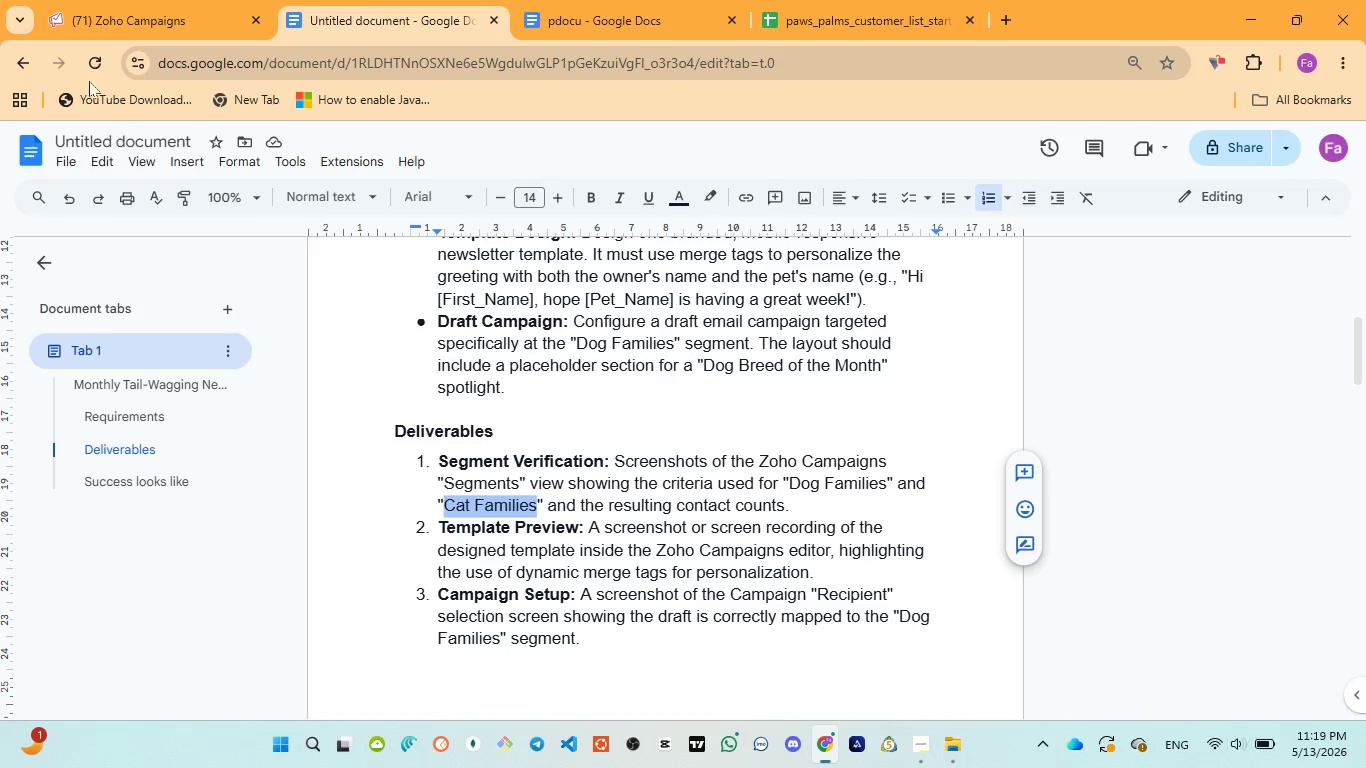 
left_click([137, 12])
 